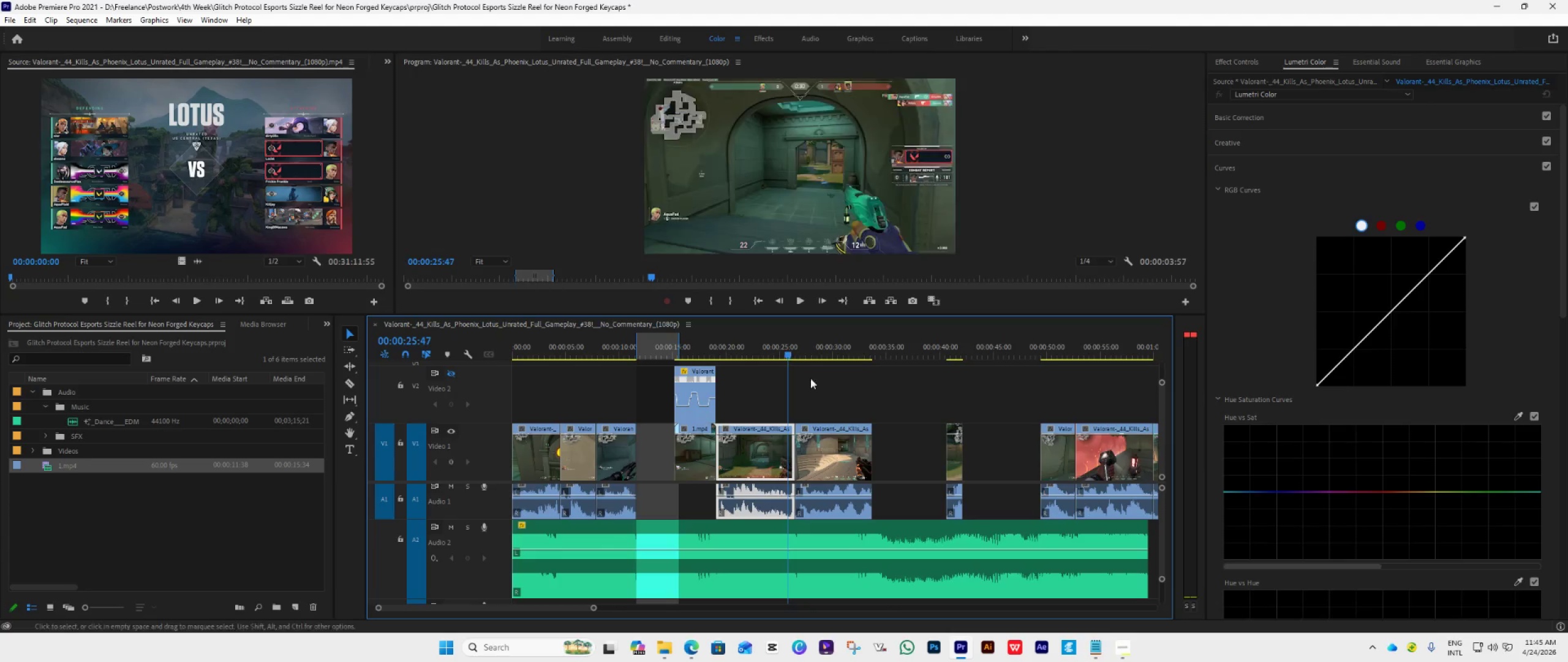 
key(Space)
 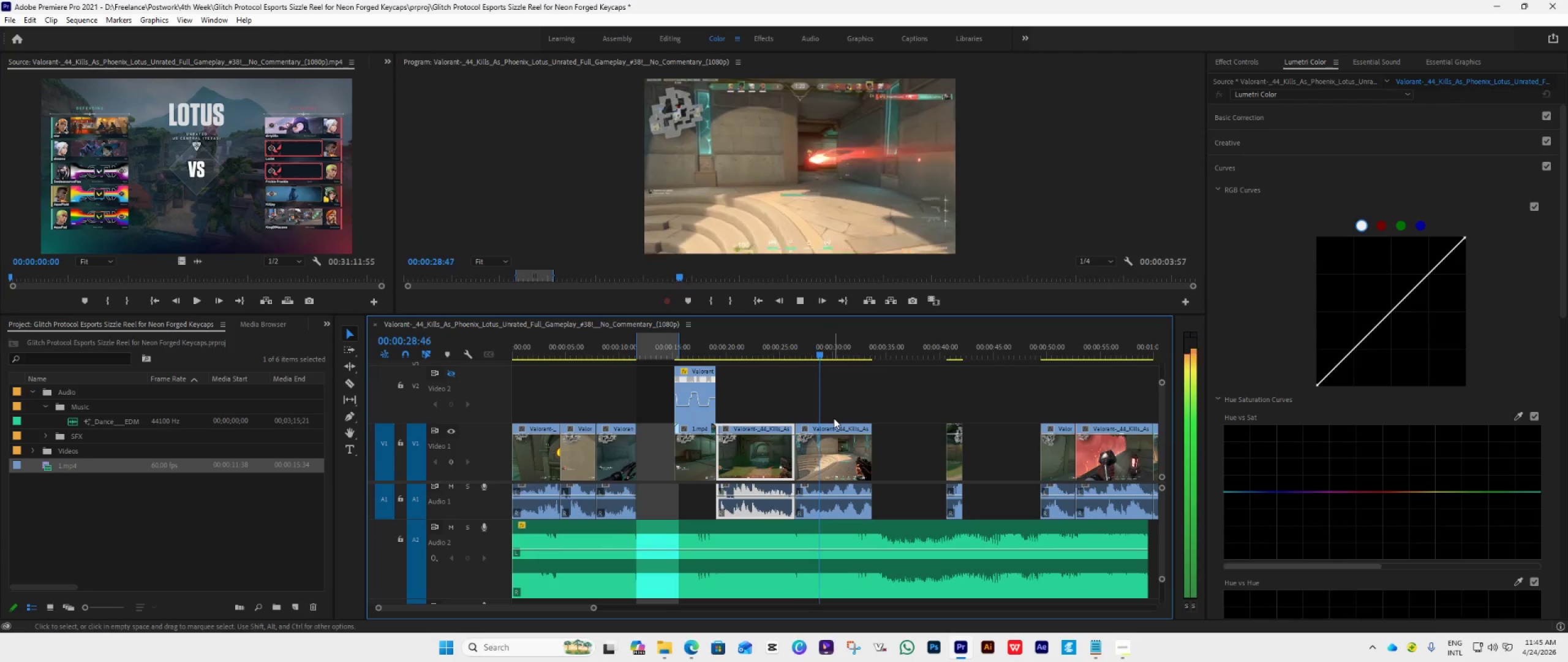 
wait(8.23)
 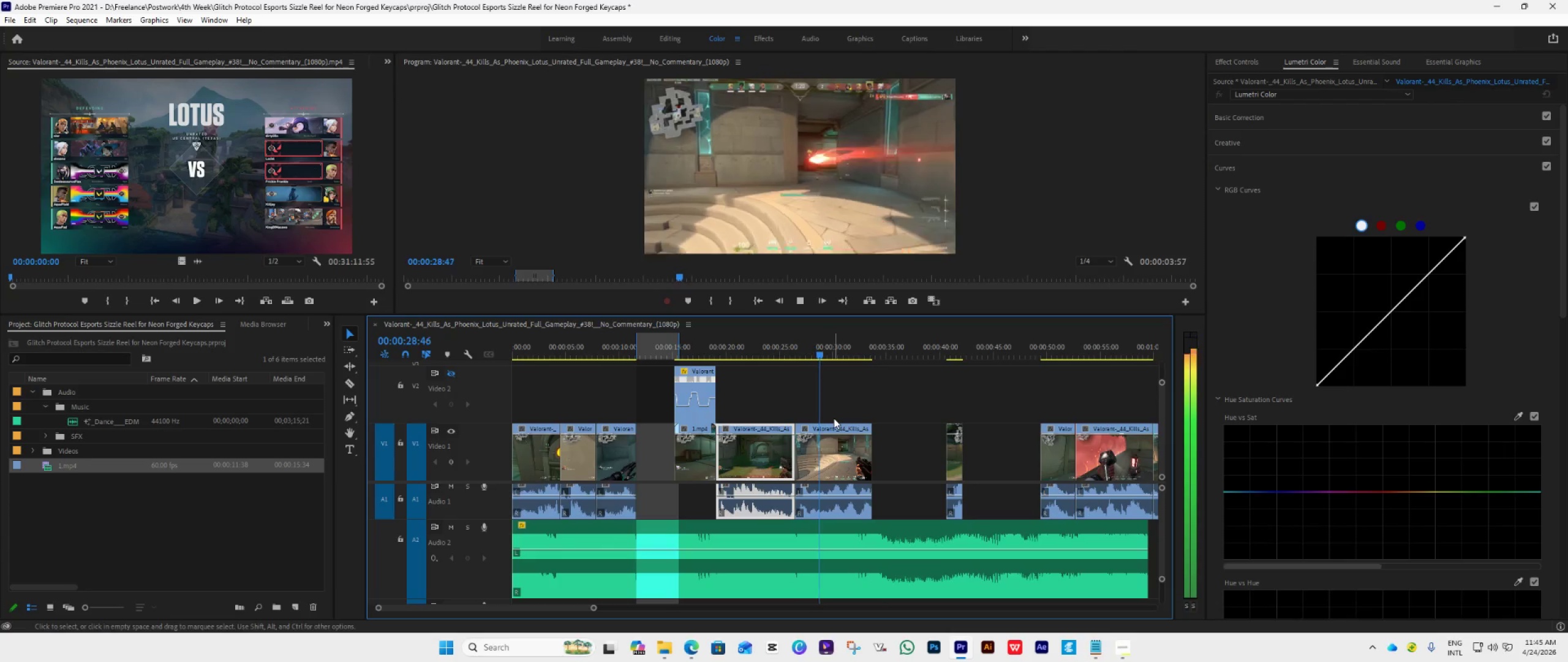 
key(Space)
 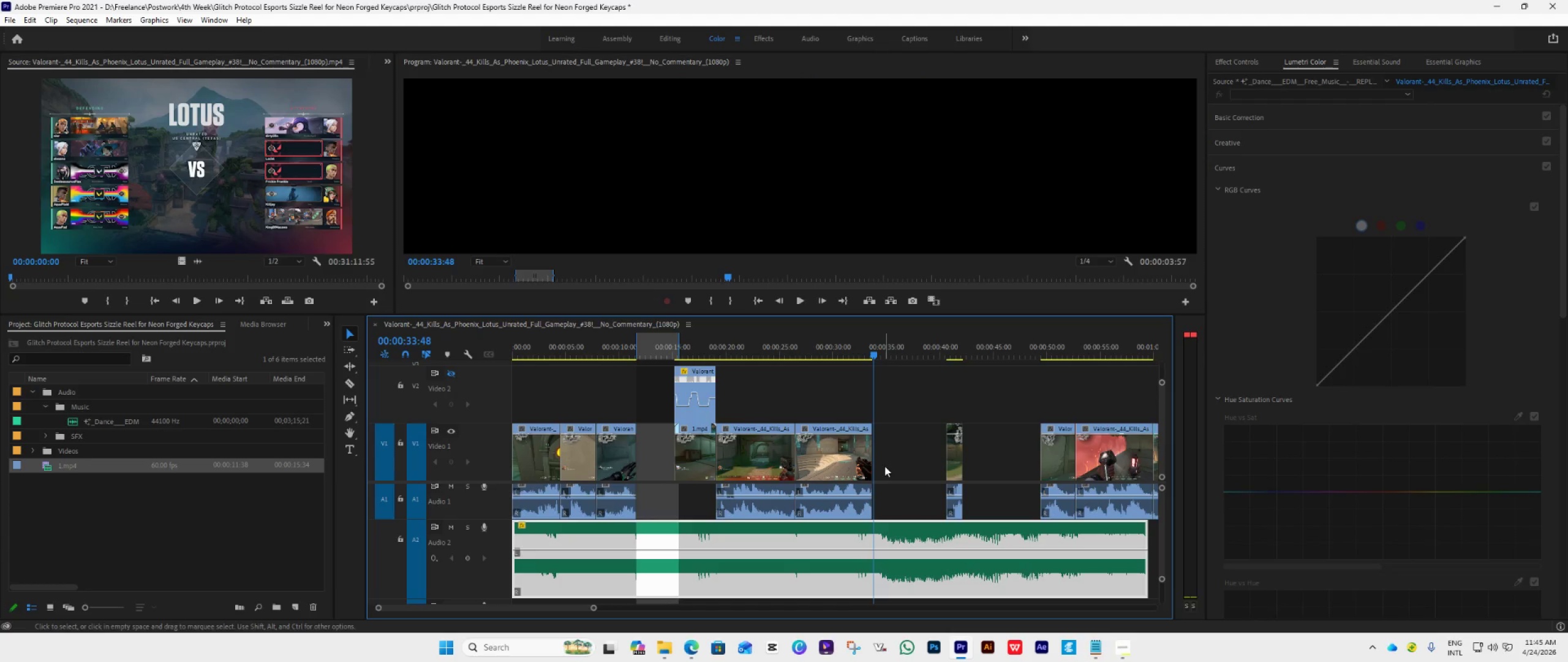 
key(Space)
 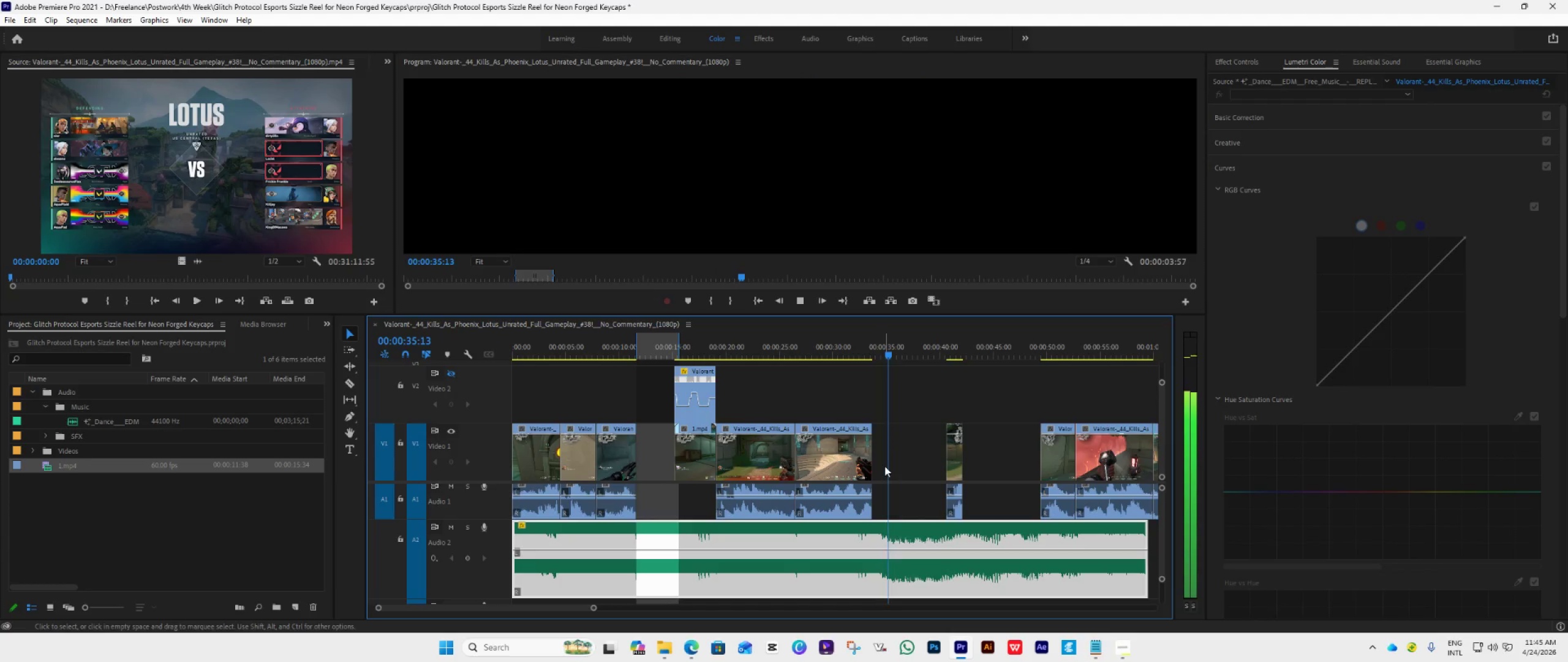 
key(Space)
 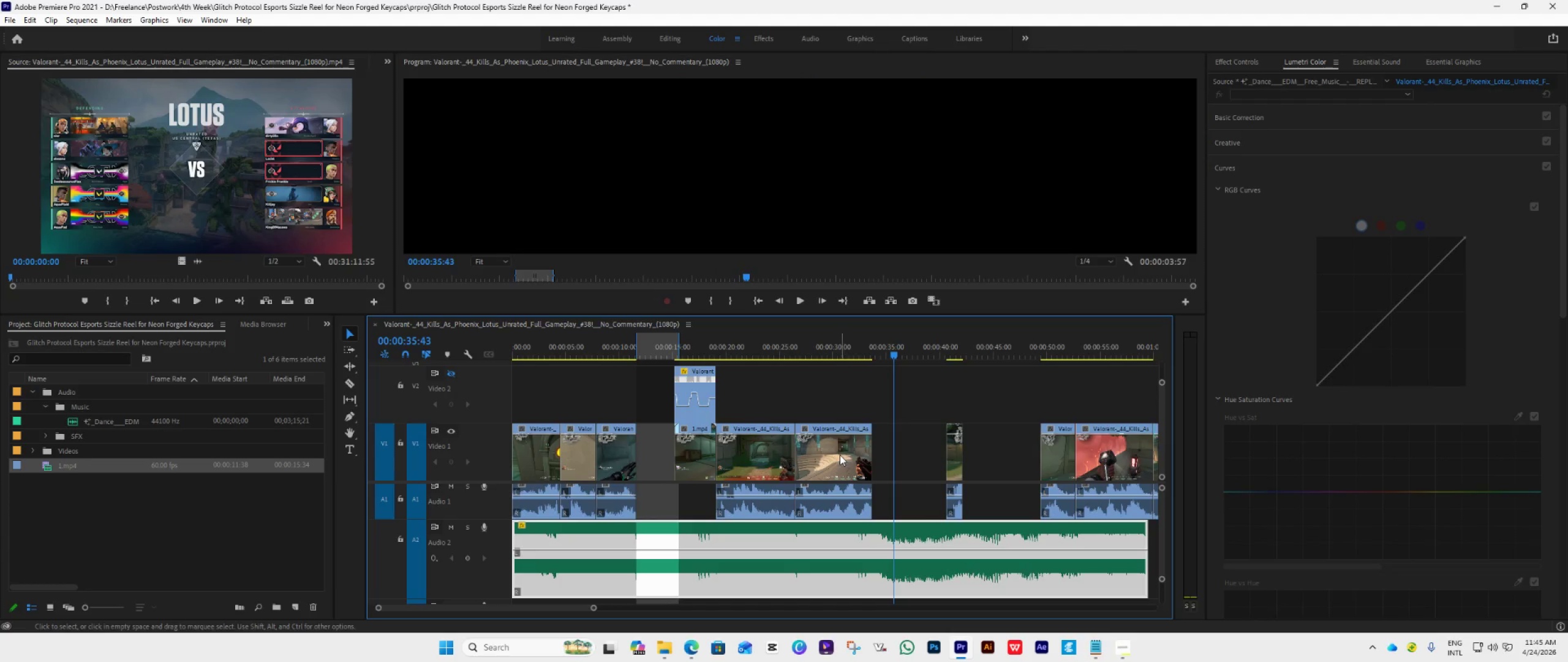 
left_click_drag(start_coordinate=[840, 455], to_coordinate=[849, 457])
 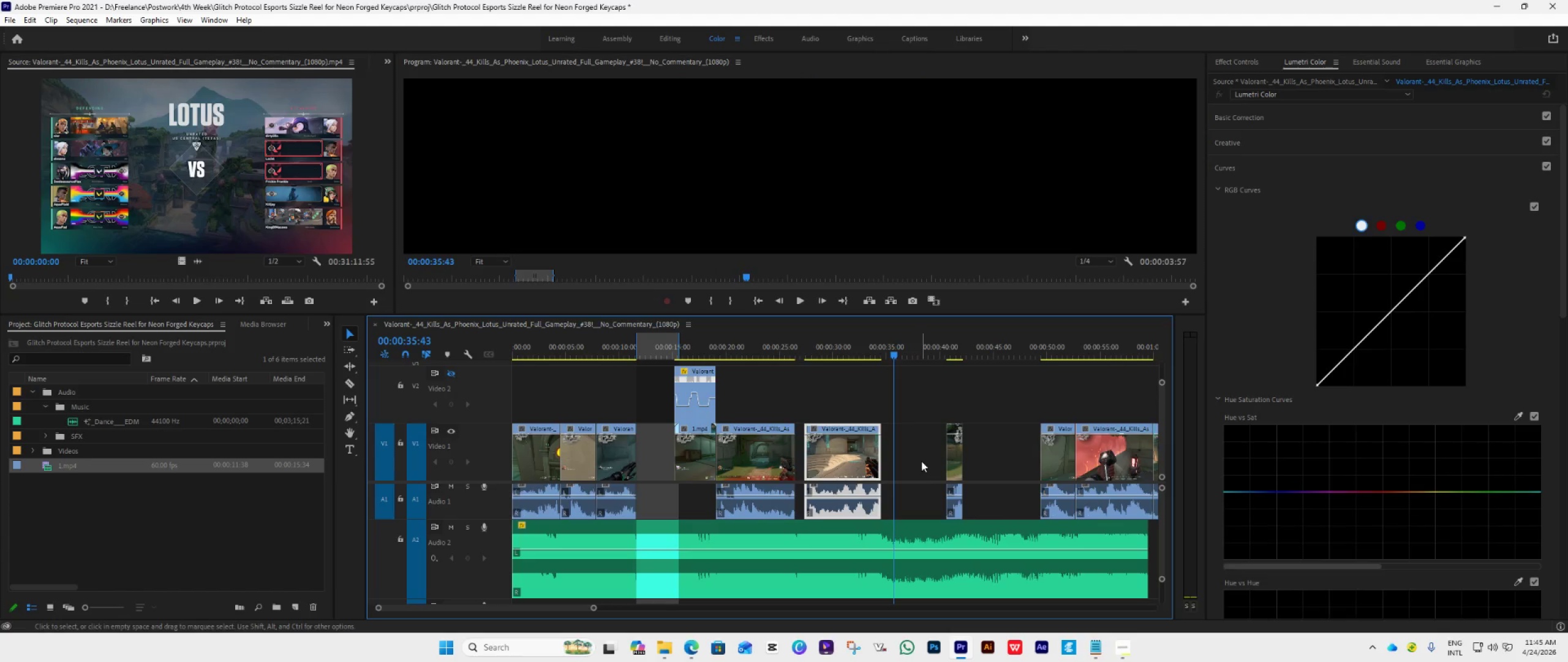 
left_click_drag(start_coordinate=[830, 453], to_coordinate=[892, 467])
 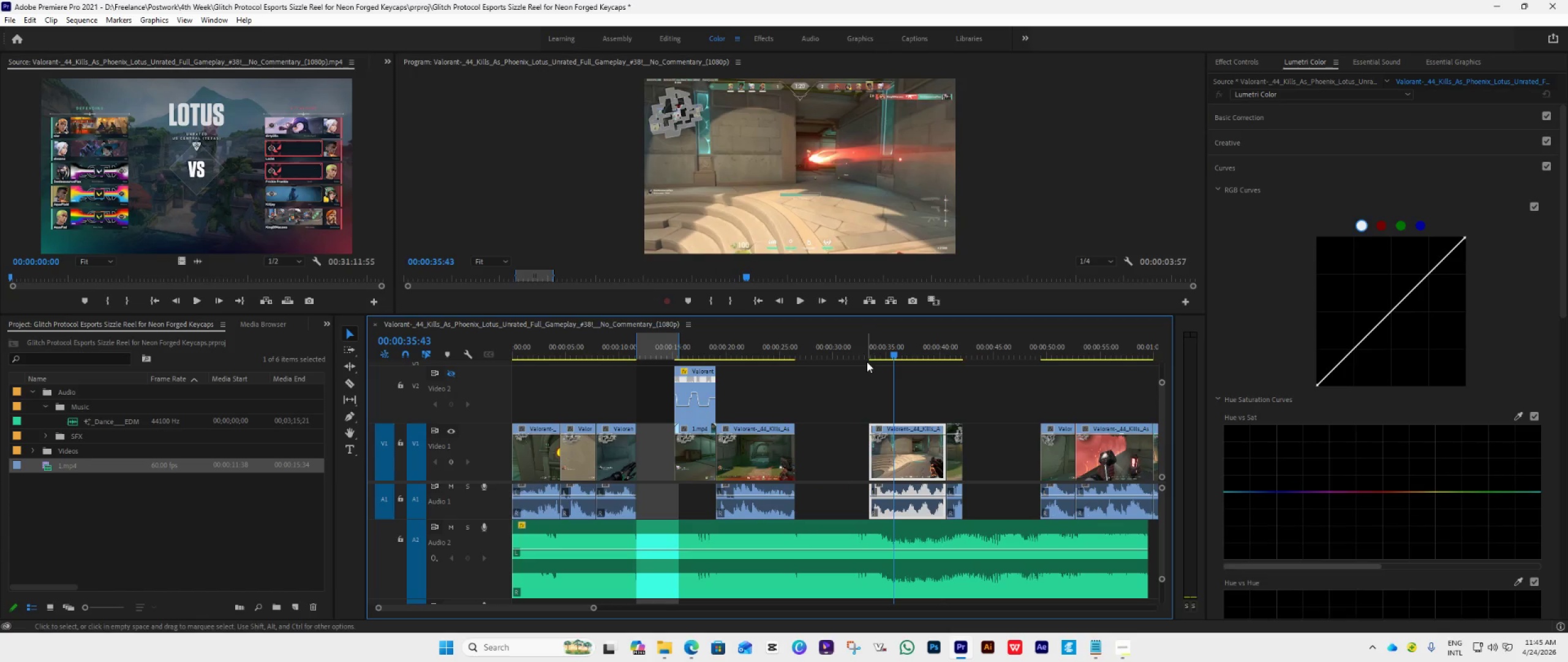 
left_click([865, 359])
 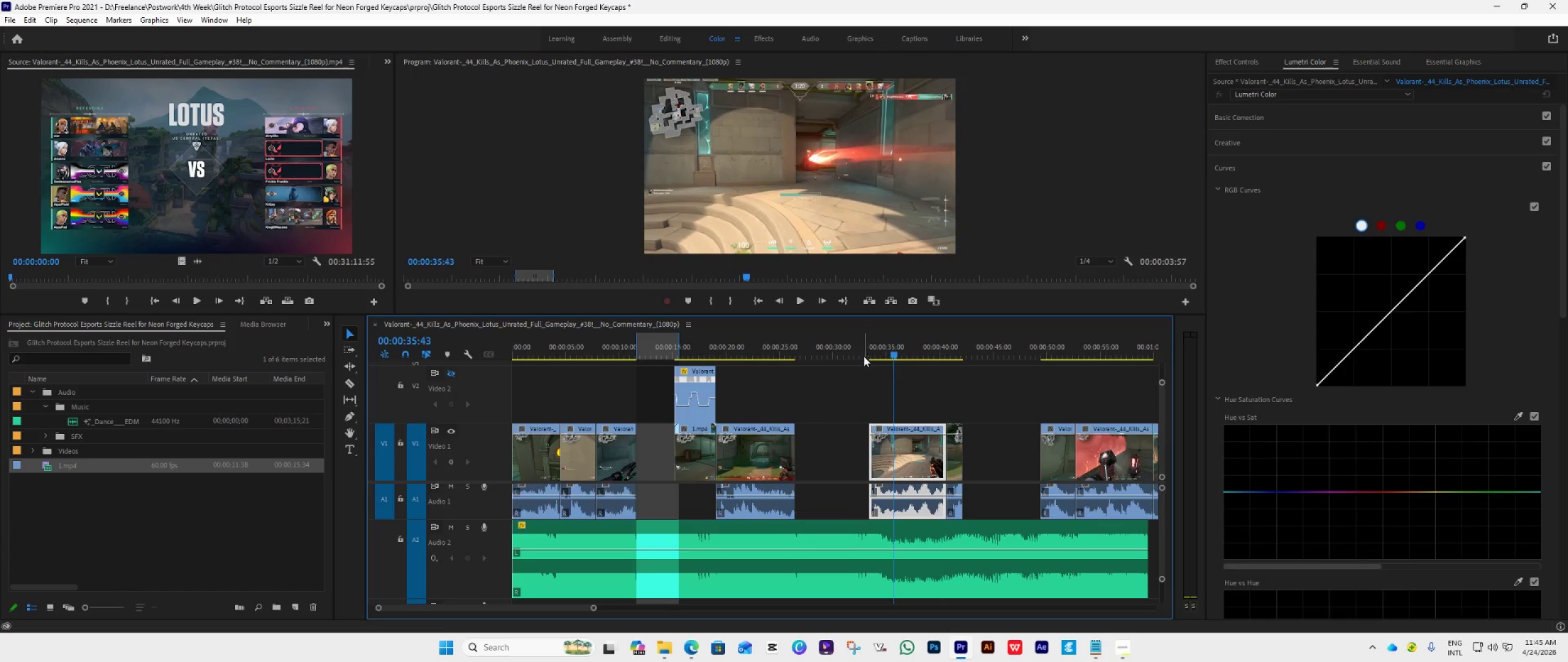 
left_click([862, 354])
 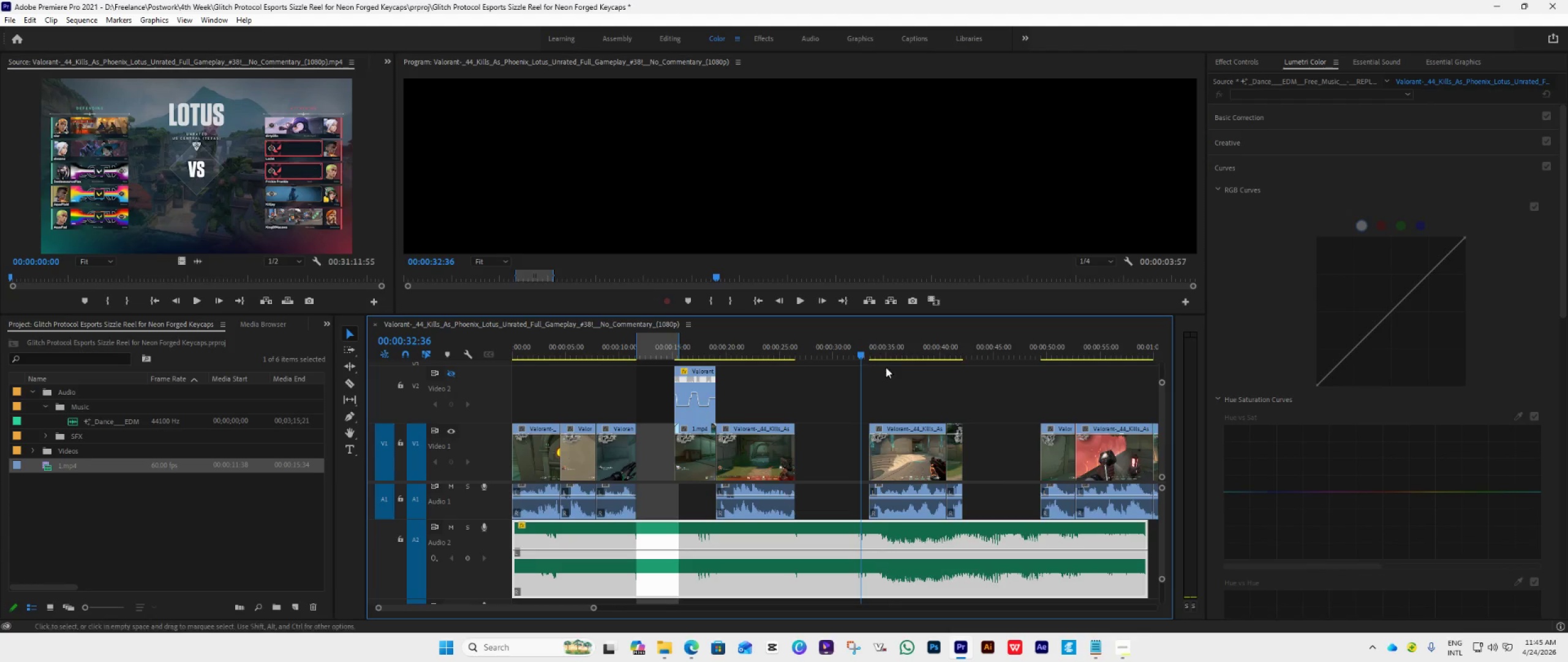 
key(Space)
 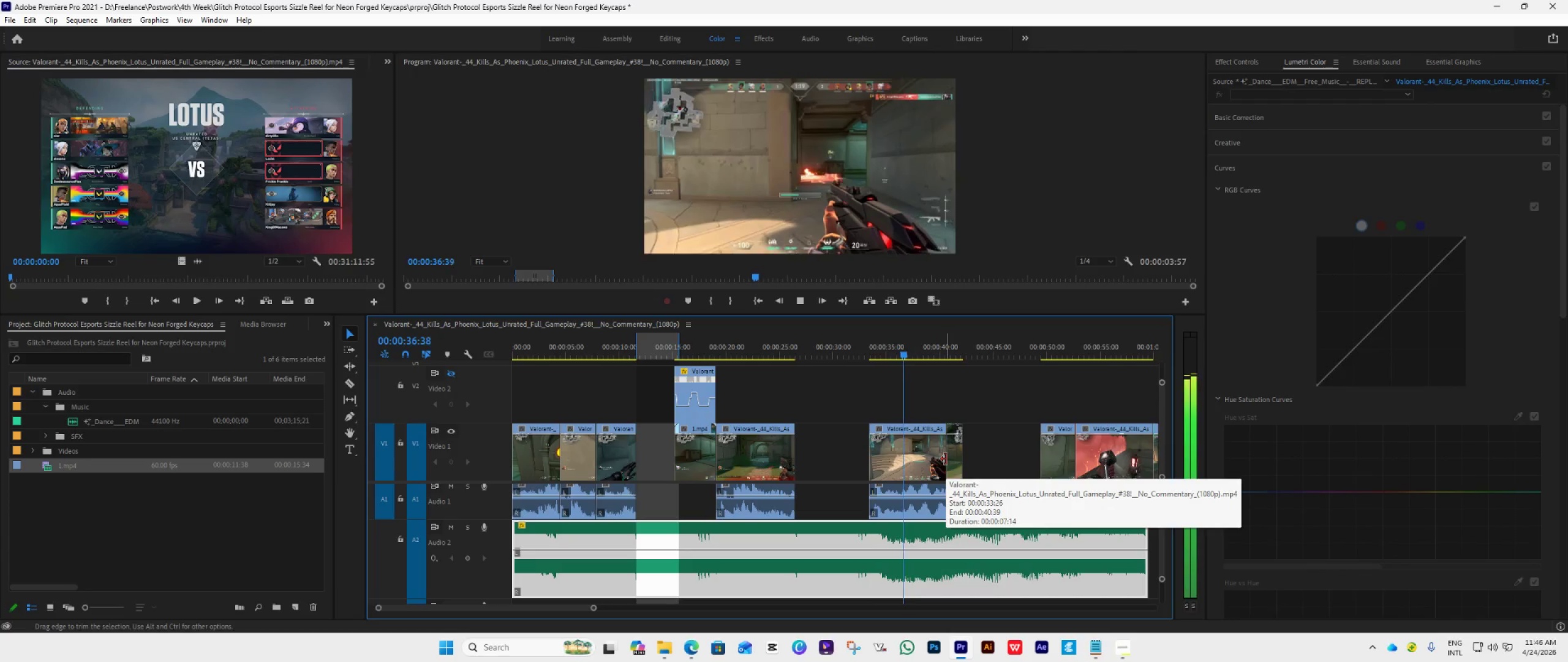 
wait(9.11)
 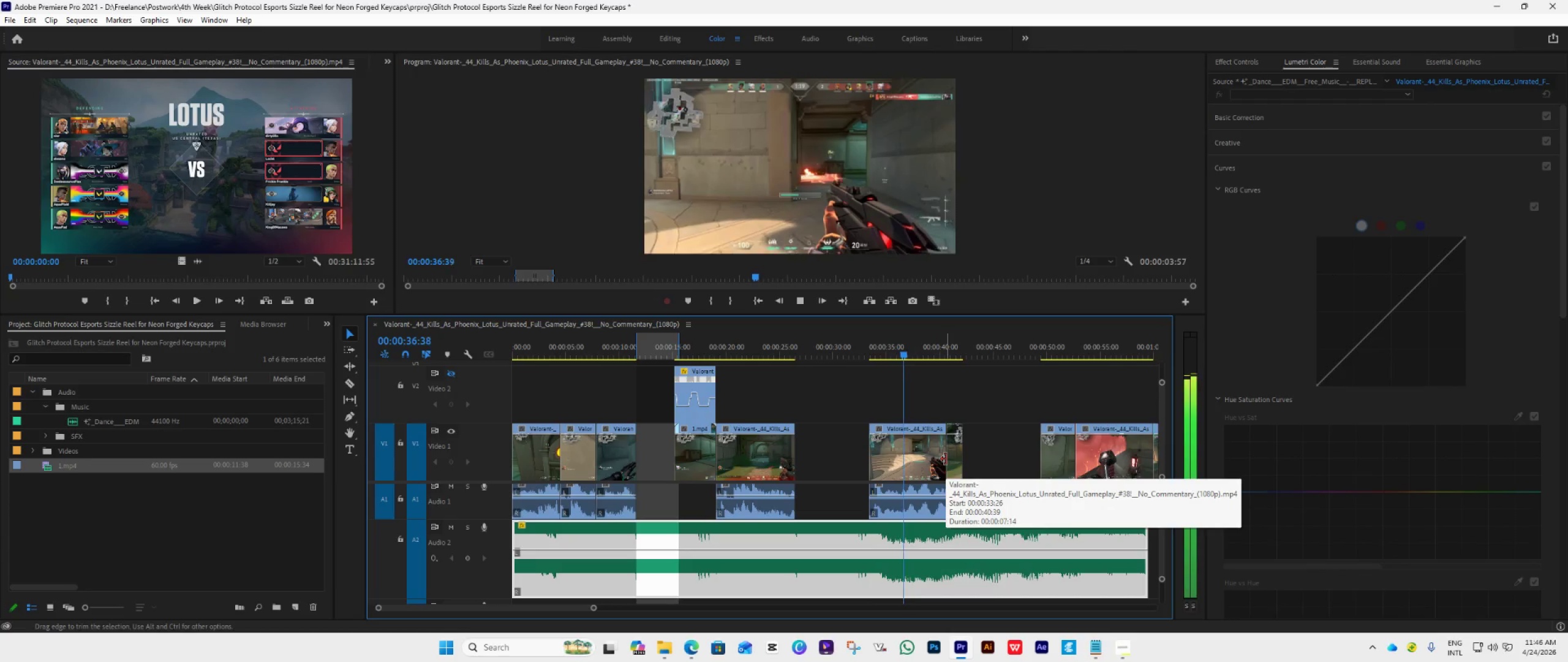 
key(Space)
 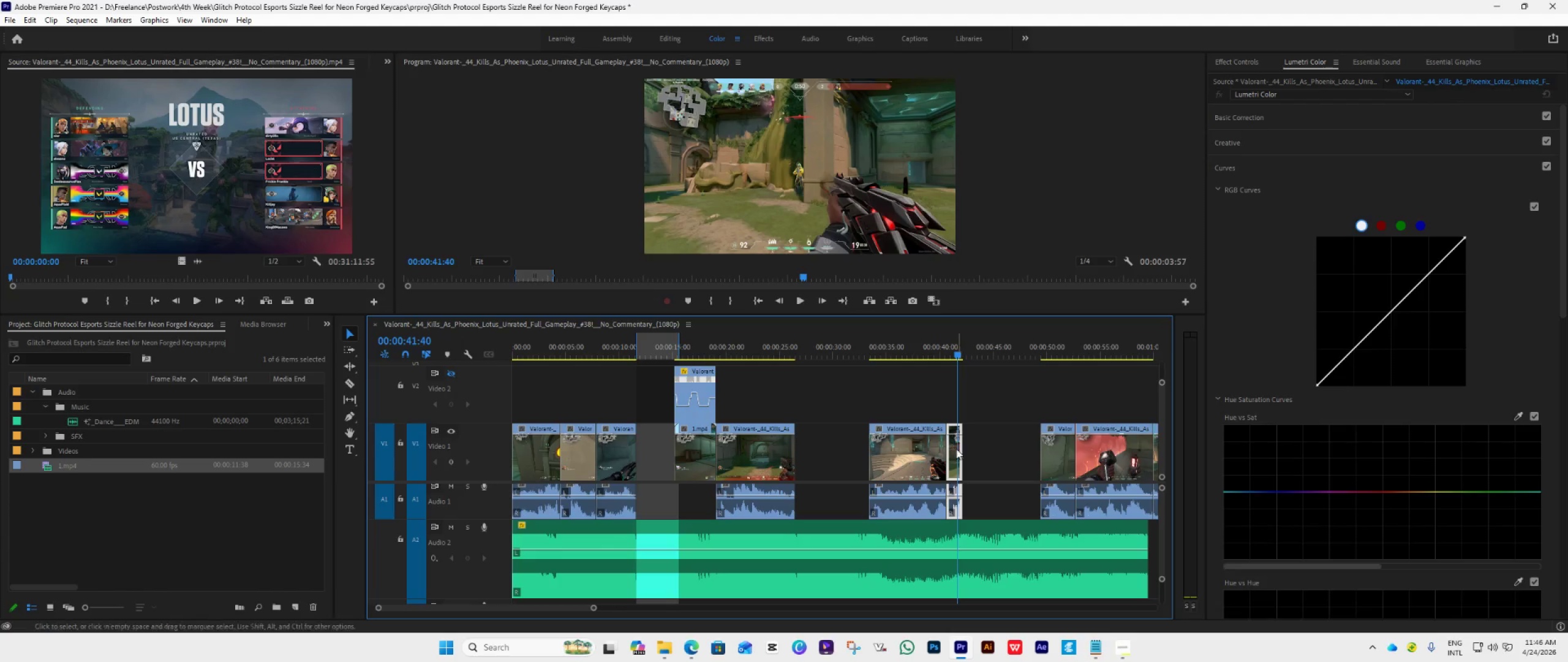 
left_click_drag(start_coordinate=[954, 447], to_coordinate=[1027, 451])
 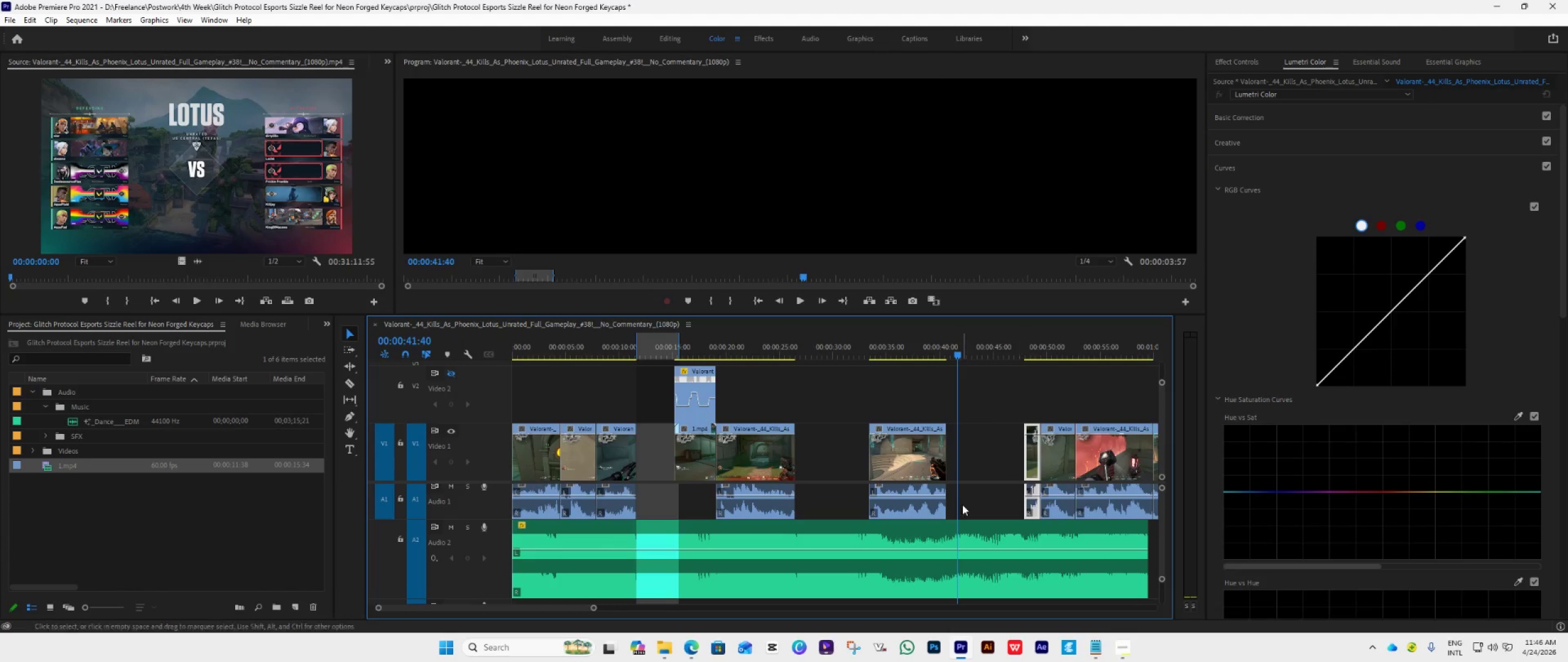 
scroll: coordinate [957, 511], scroll_direction: down, amount: 5.0
 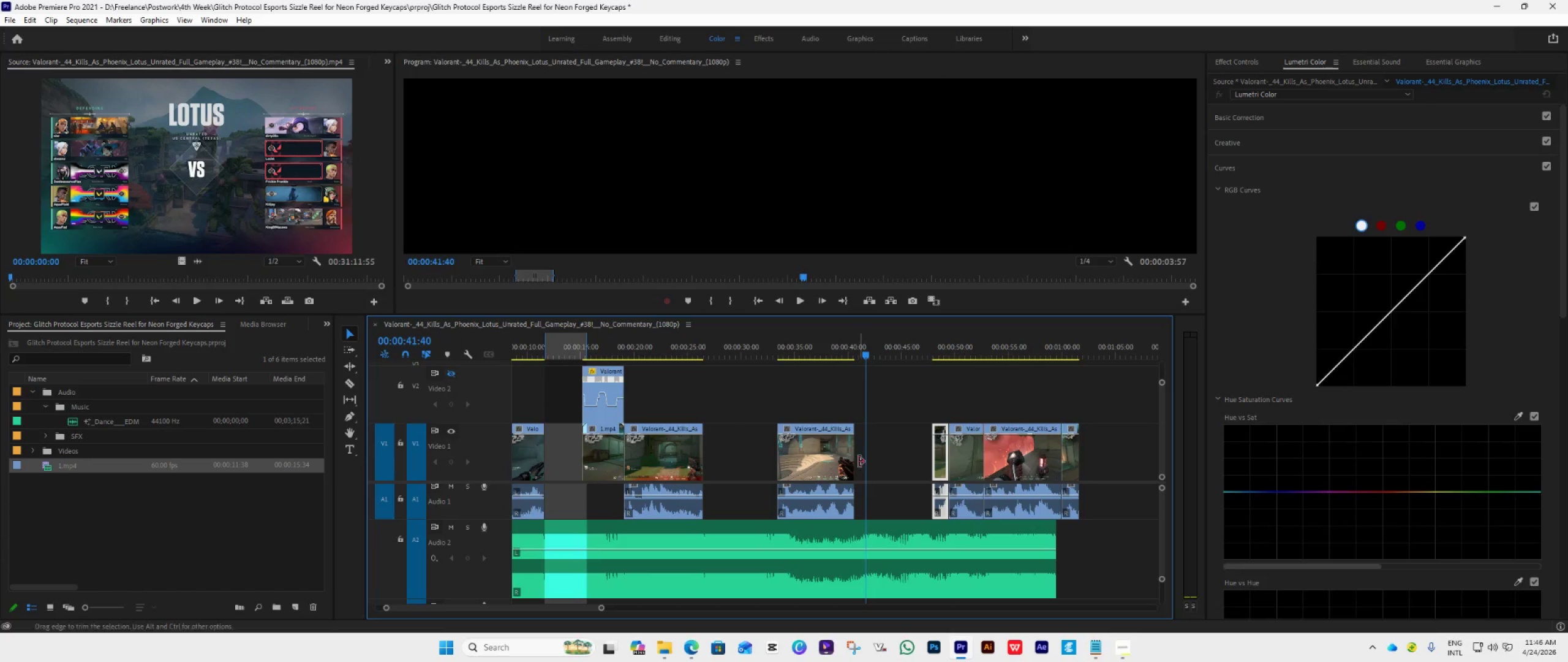 
left_click_drag(start_coordinate=[857, 461], to_coordinate=[869, 499])
 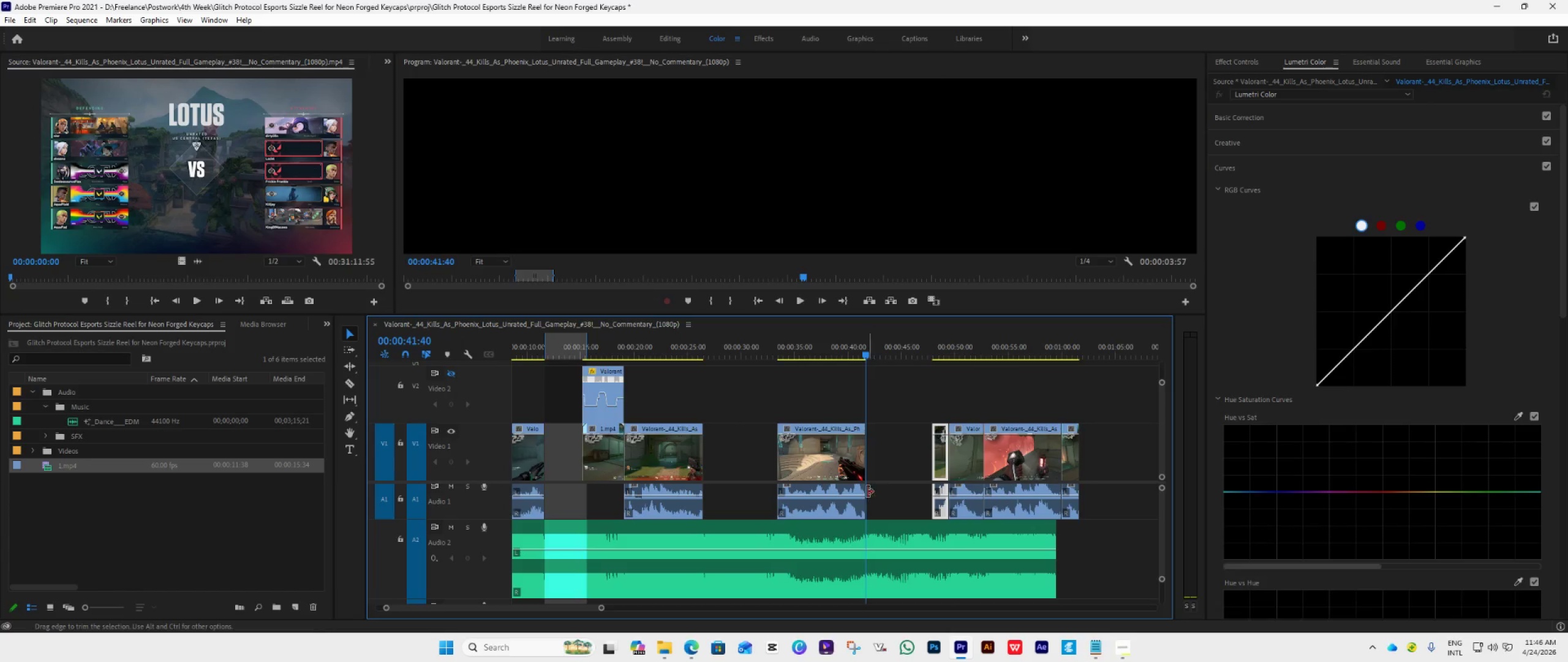 
left_click_drag(start_coordinate=[864, 488], to_coordinate=[927, 522])
 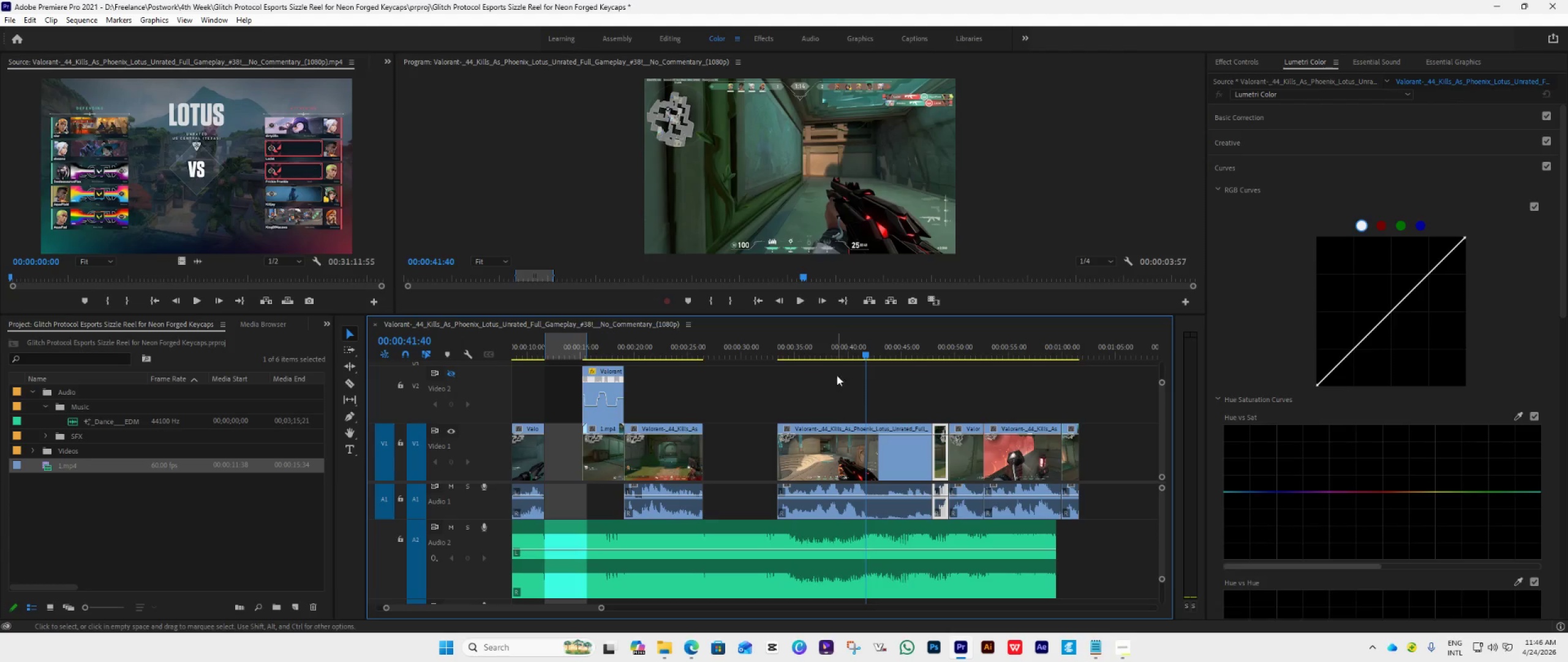 
left_click([829, 356])
 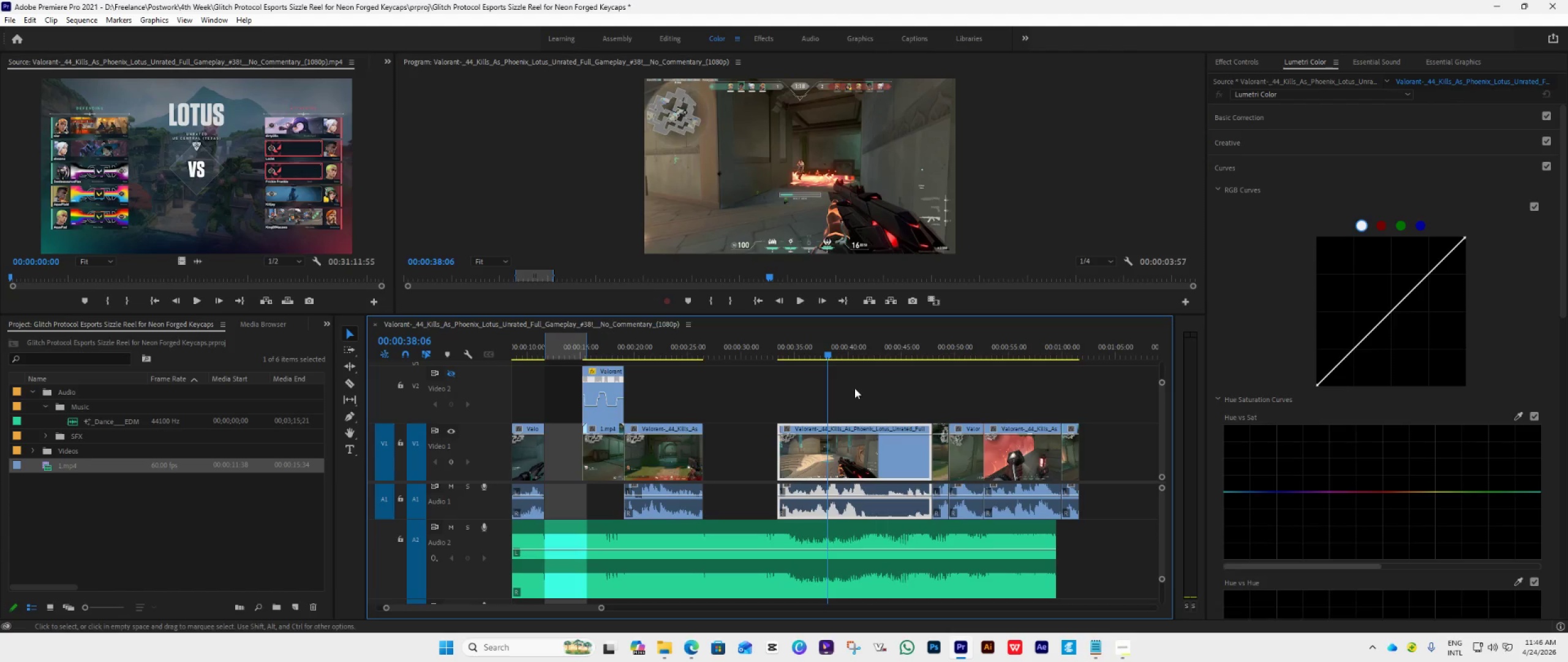 
key(Space)
 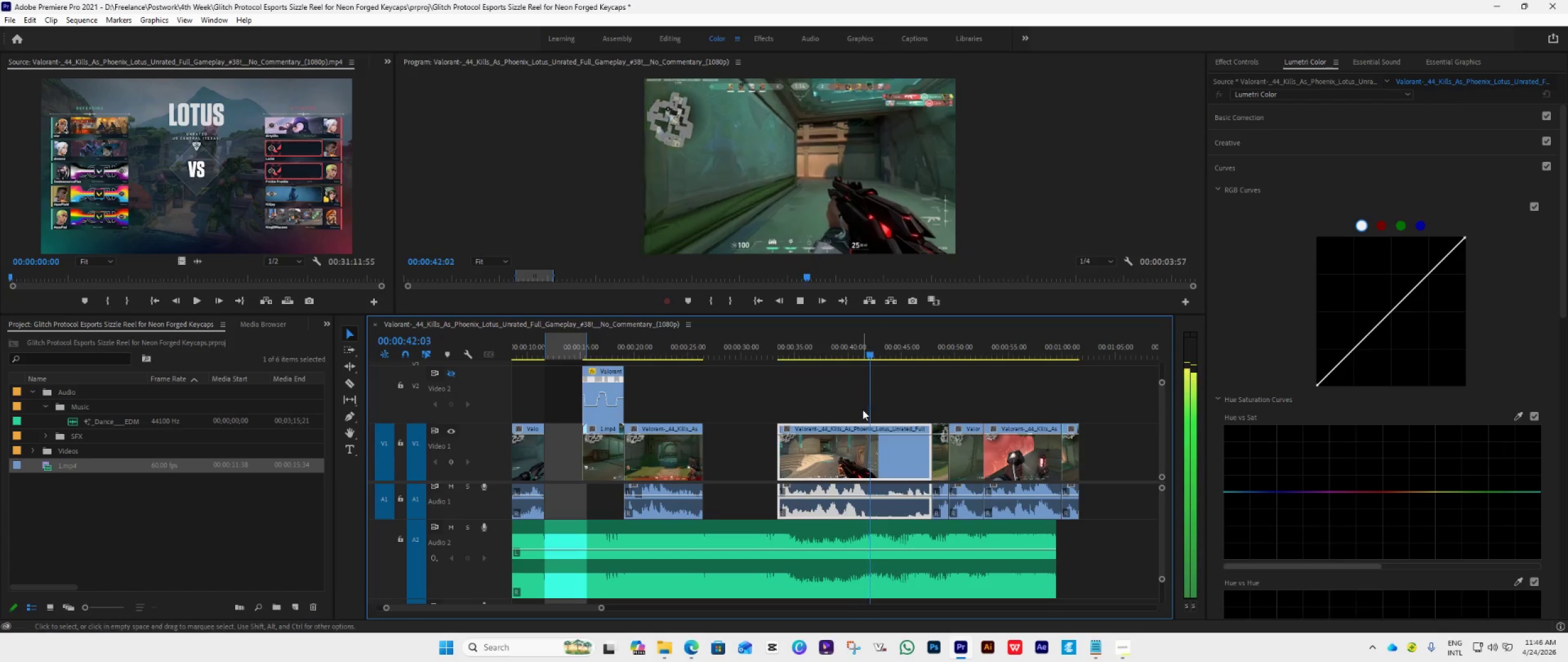 
wait(5.33)
 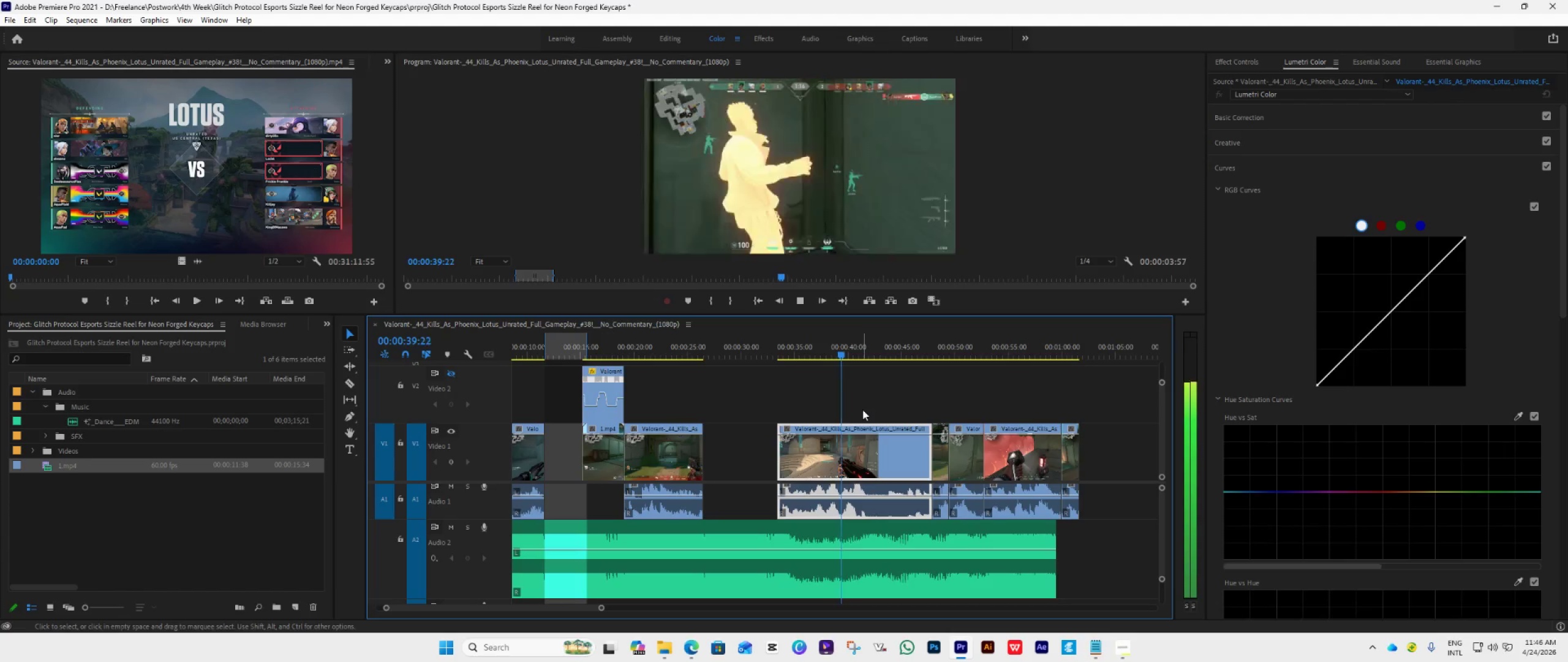 
scroll: coordinate [896, 512], scroll_direction: down, amount: 2.0
 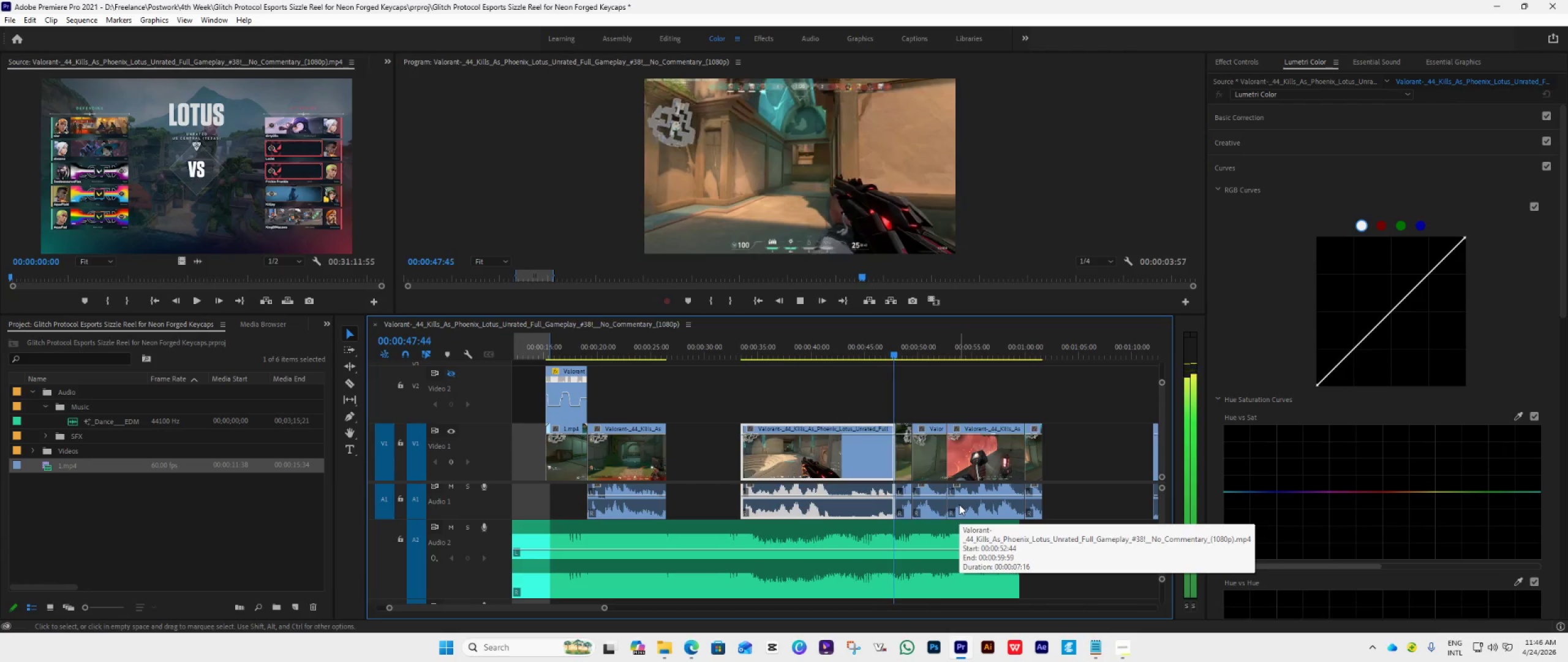 
wait(8.84)
 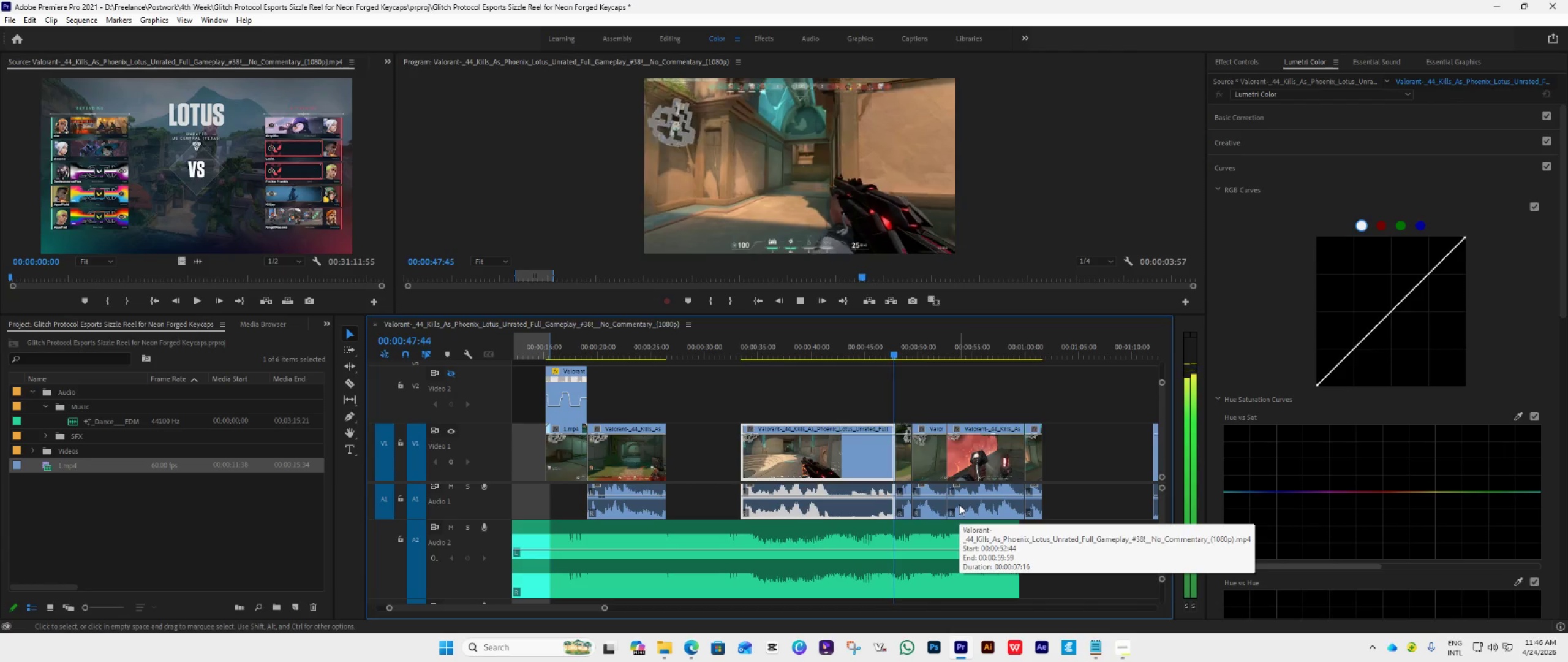 
scroll: coordinate [959, 504], scroll_direction: down, amount: 4.0
 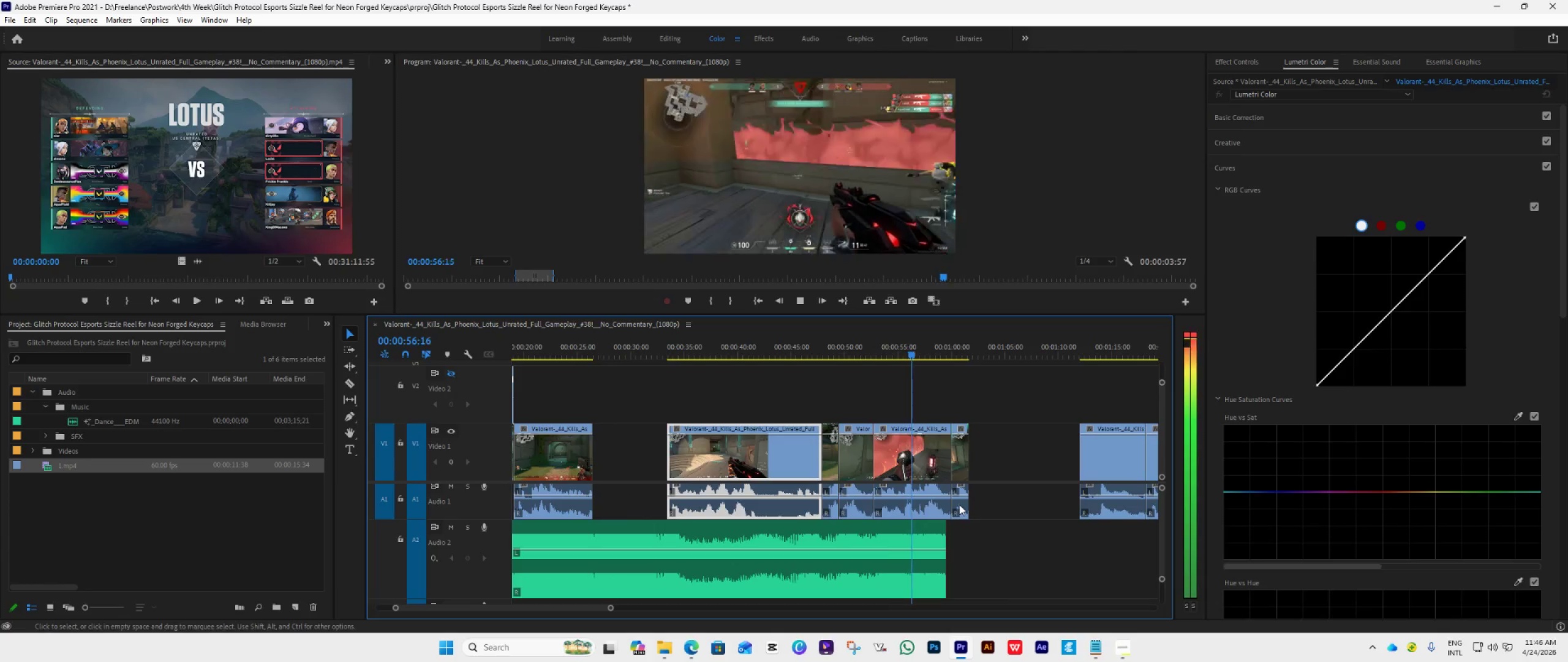 
wait(7.6)
 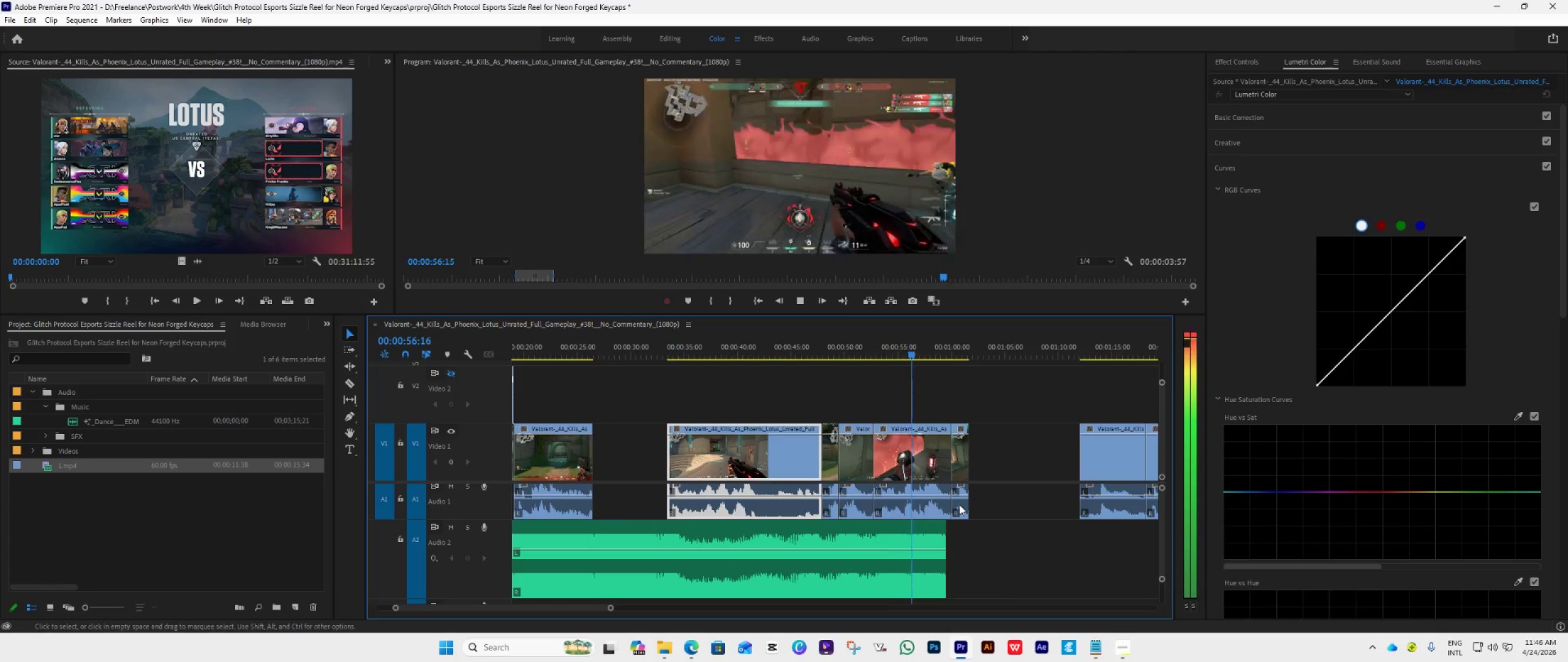 
key(Space)
 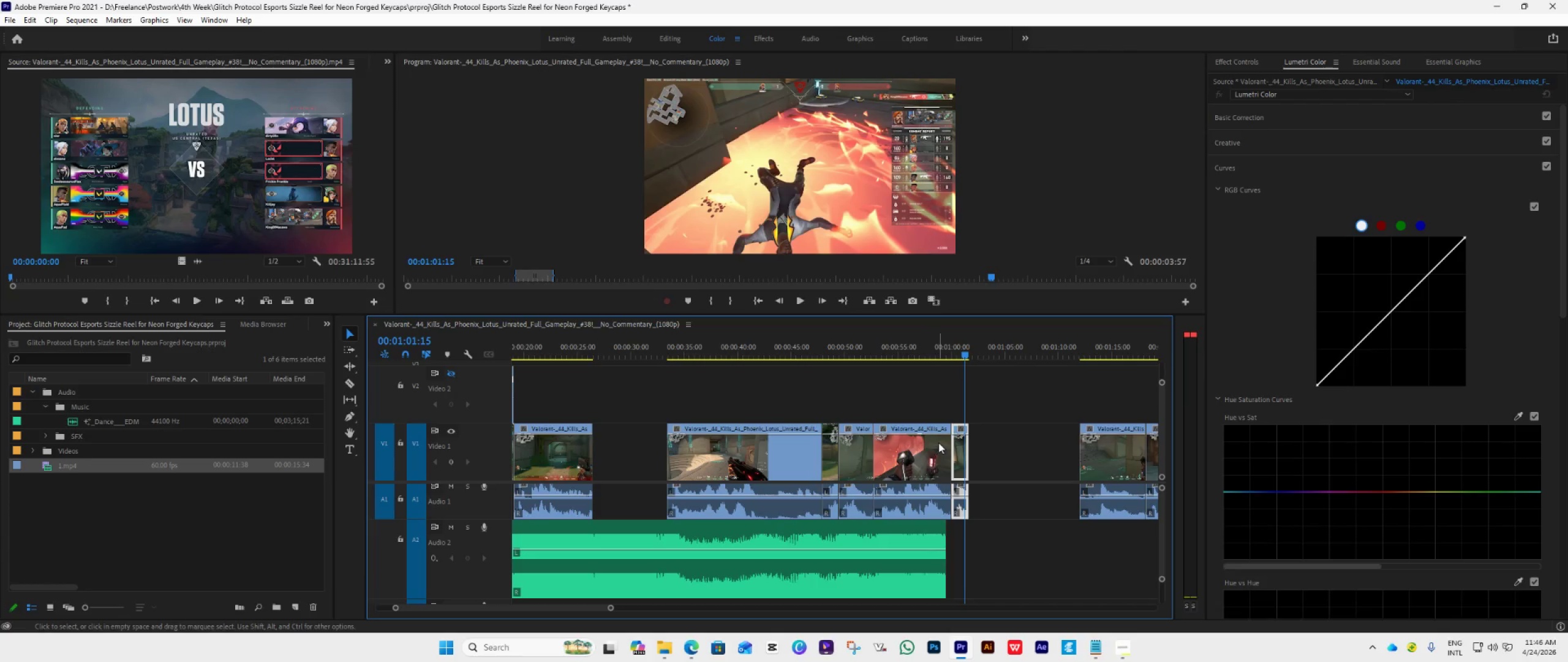 
hold_key(key=AltLeft, duration=0.64)
scroll: coordinate [939, 441], scroll_direction: down, amount: 10.0
 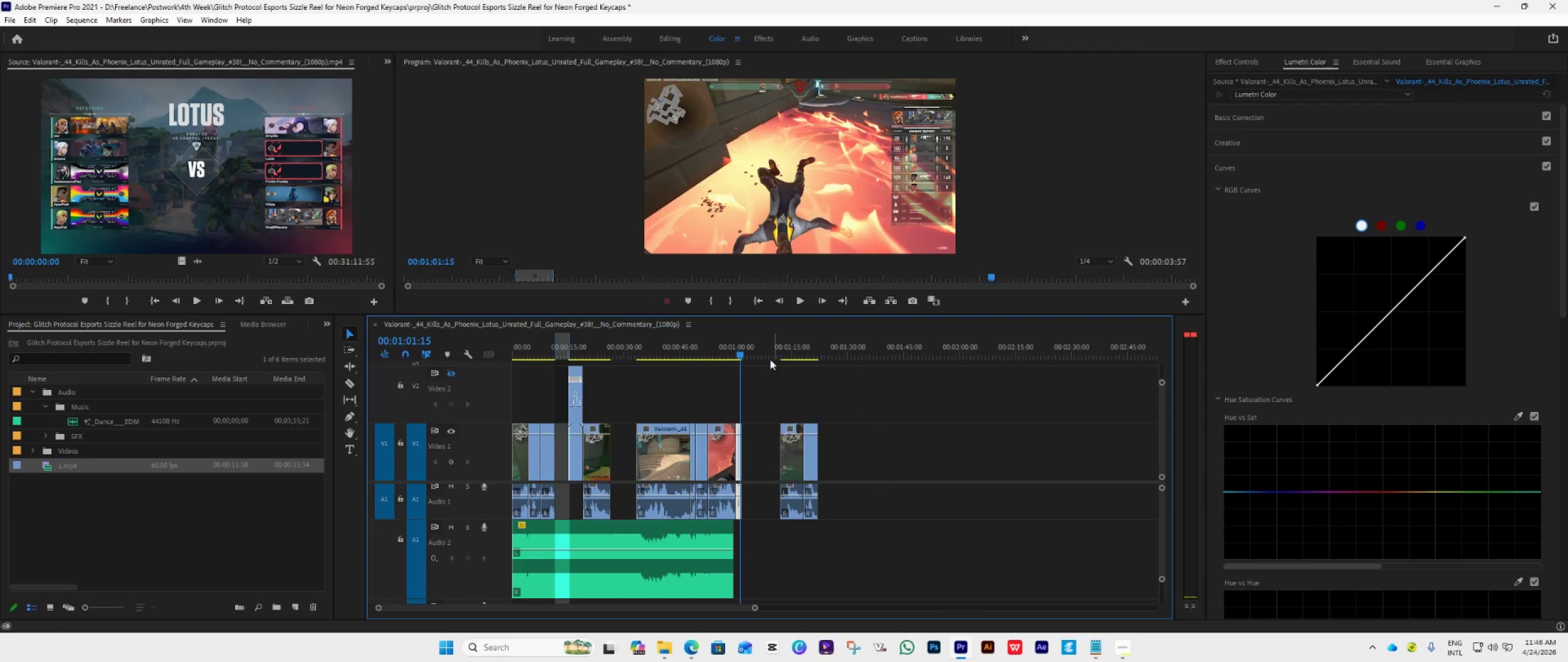 
left_click([756, 303])
 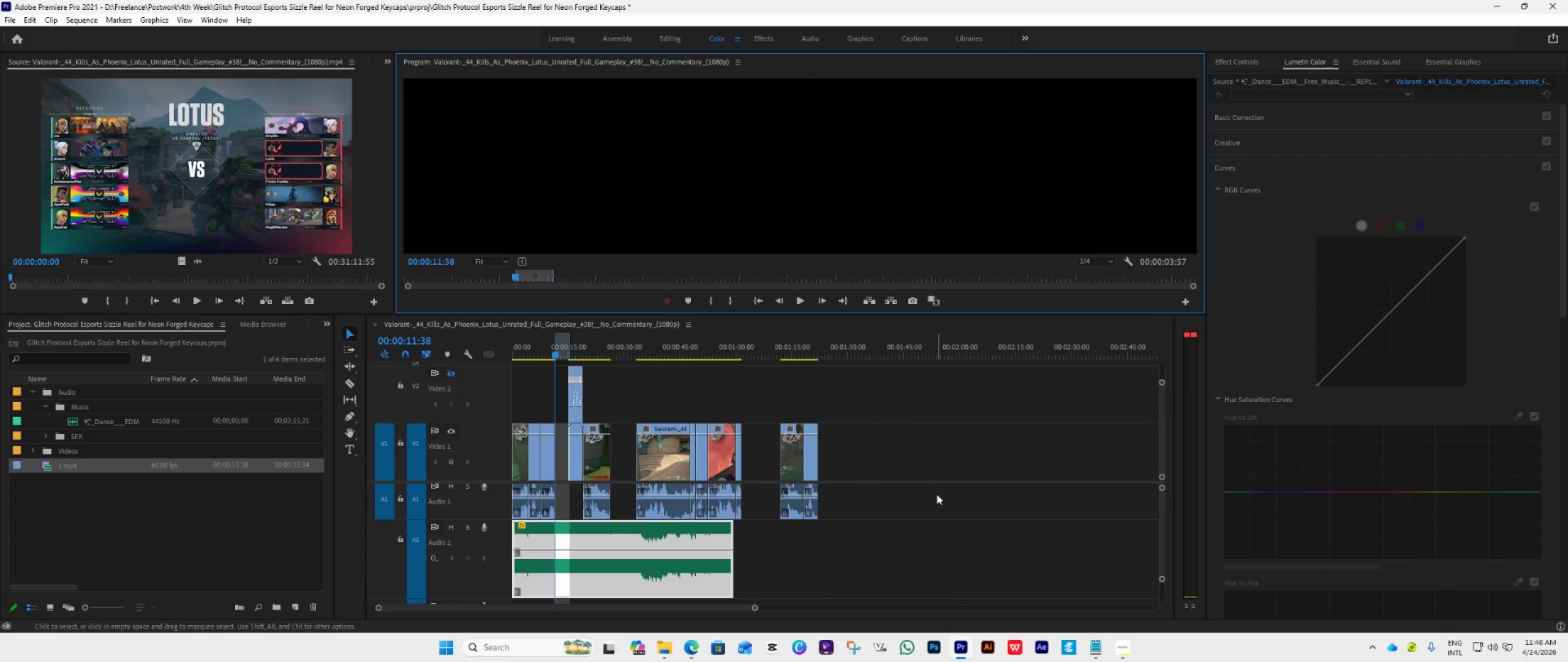 
key(Space)
 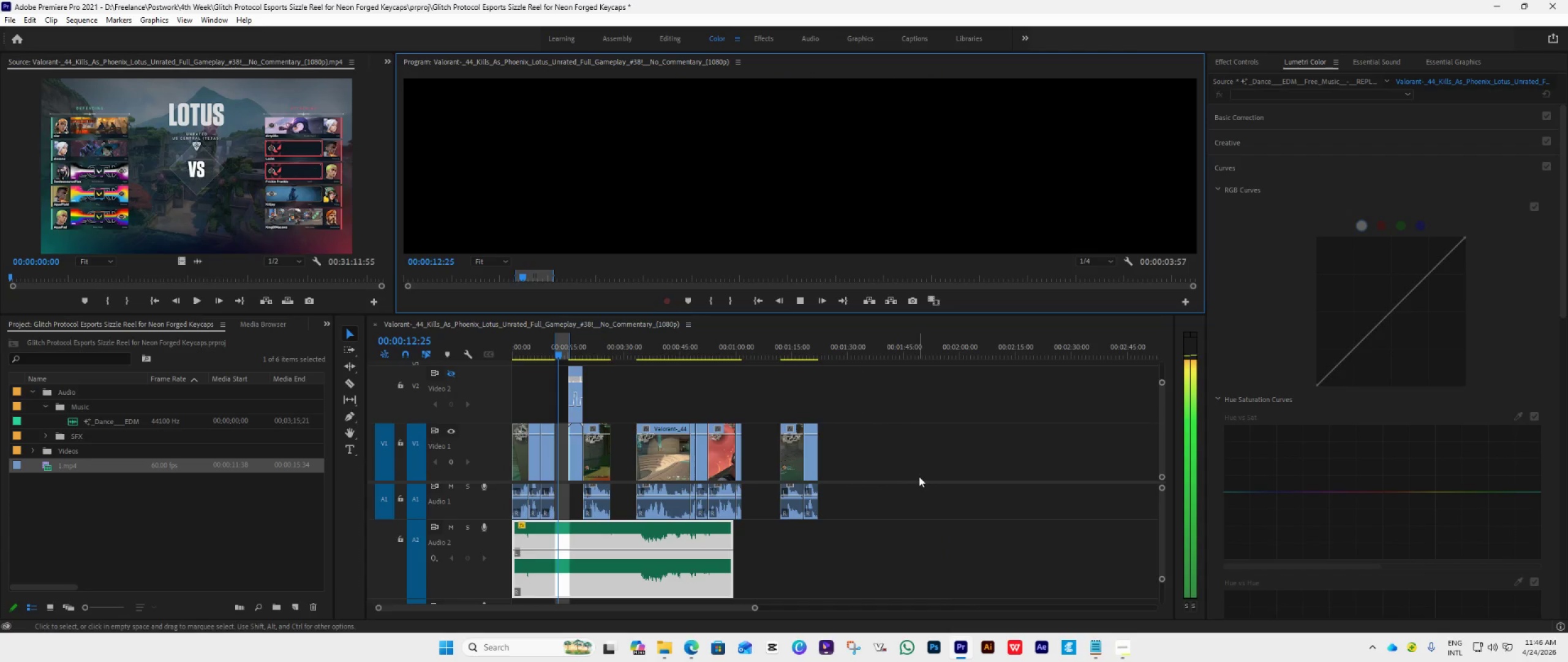 
key(Space)
 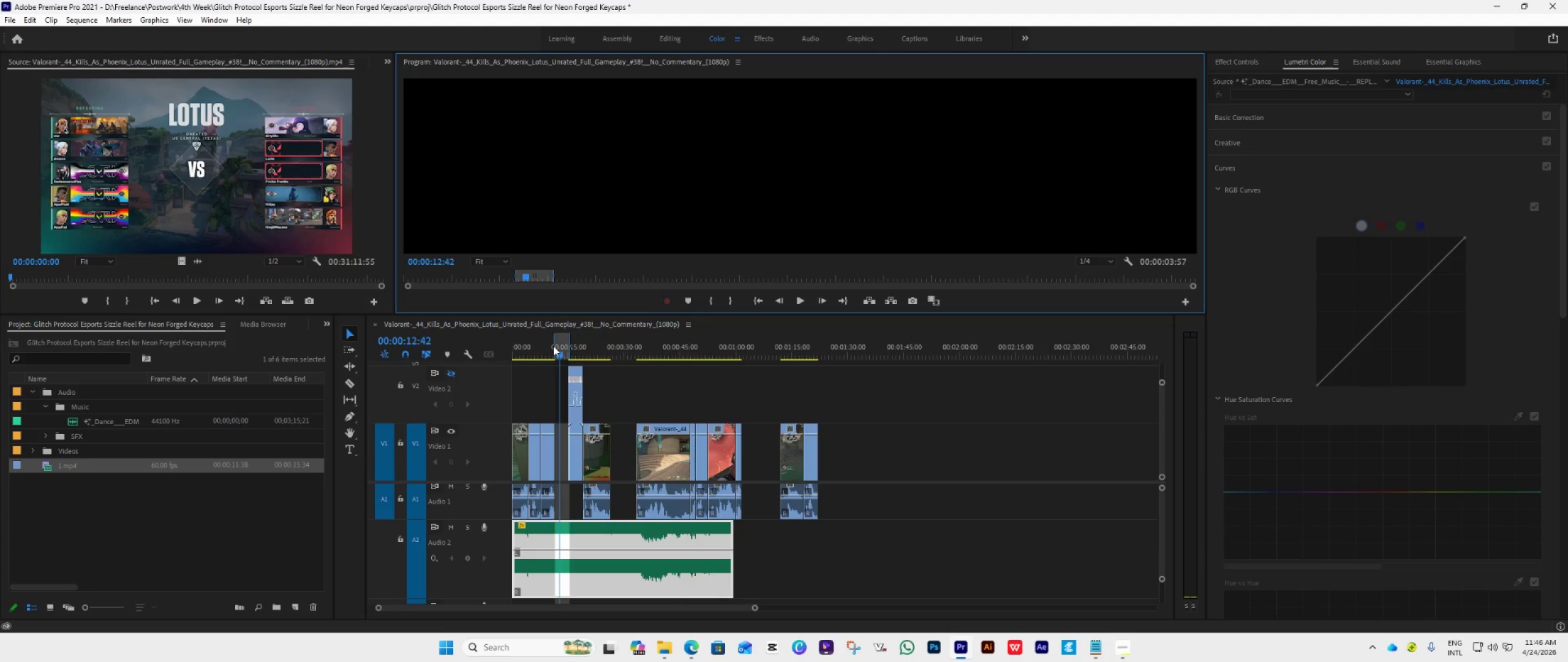 
left_click_drag(start_coordinate=[555, 346], to_coordinate=[476, 396])
 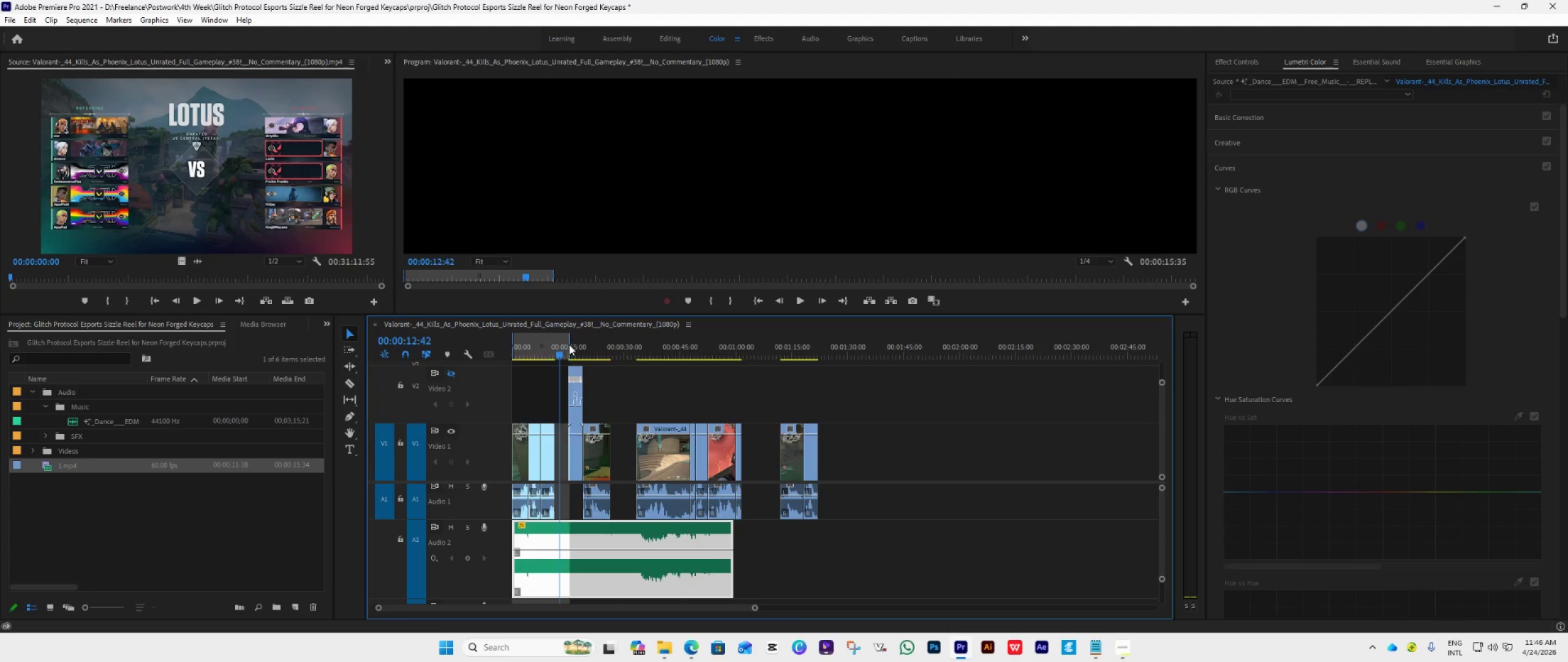 
left_click_drag(start_coordinate=[570, 344], to_coordinate=[734, 405])
 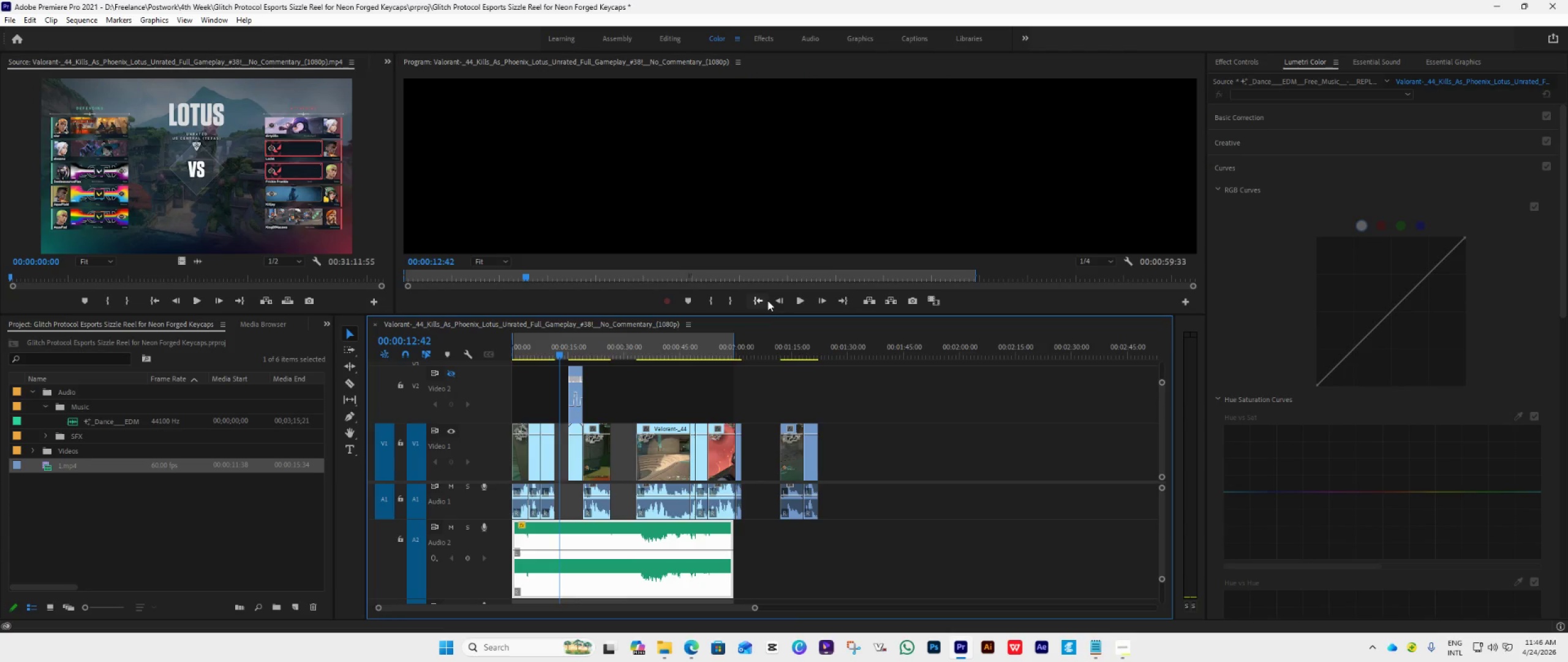 
left_click([753, 305])
 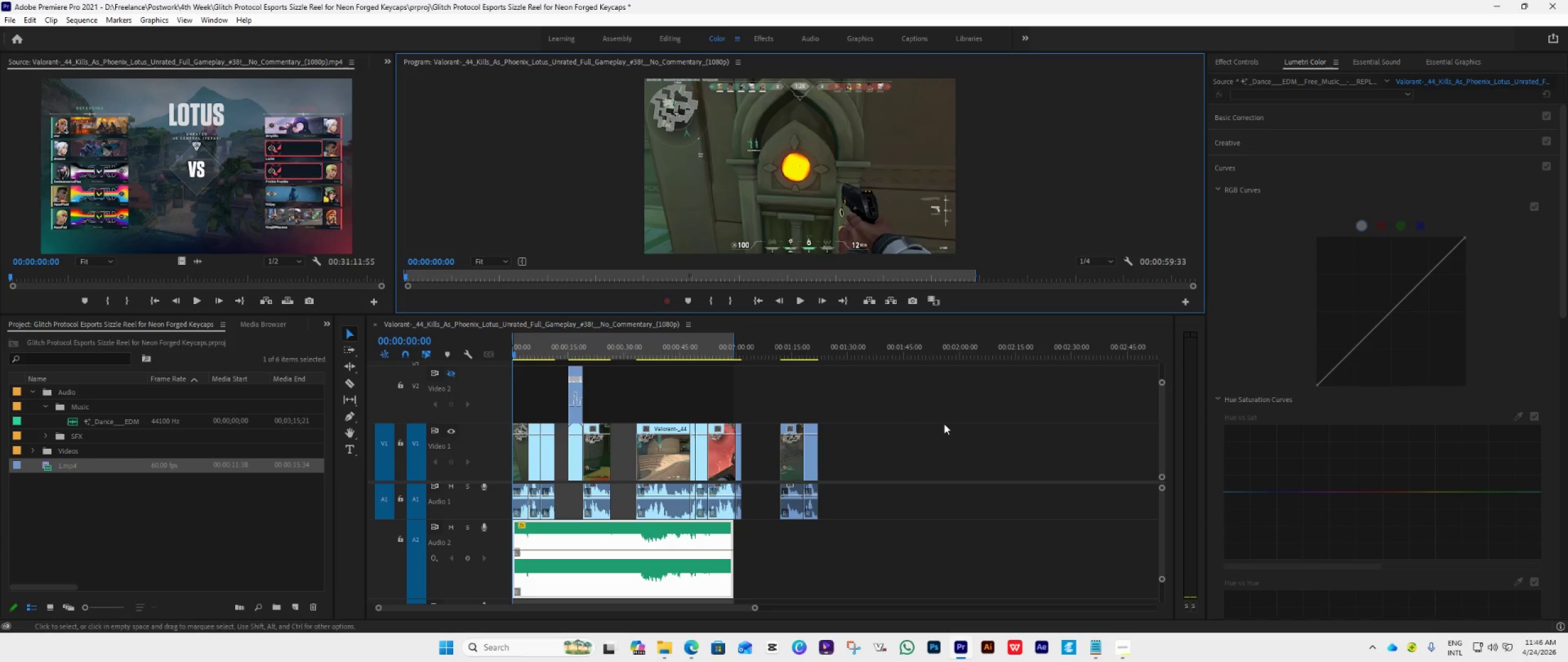 
key(Space)
 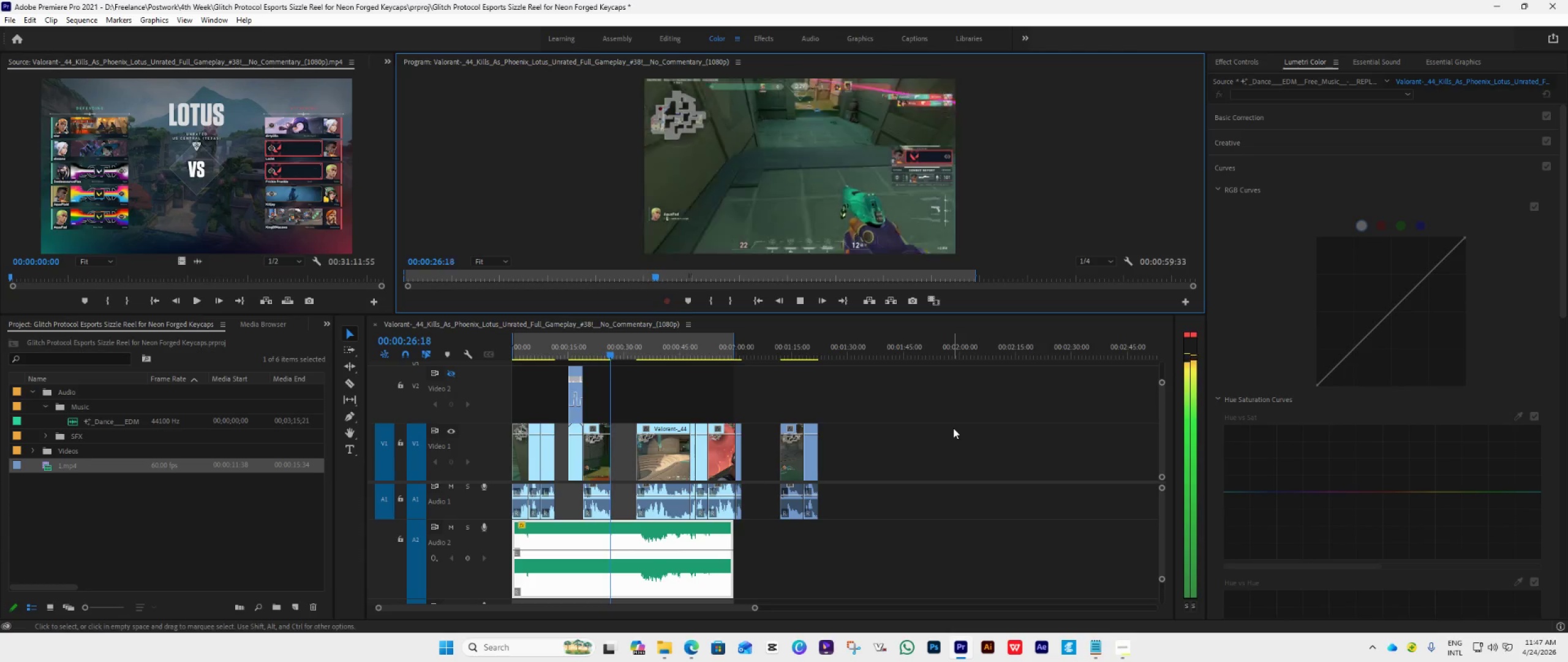 
wait(31.44)
 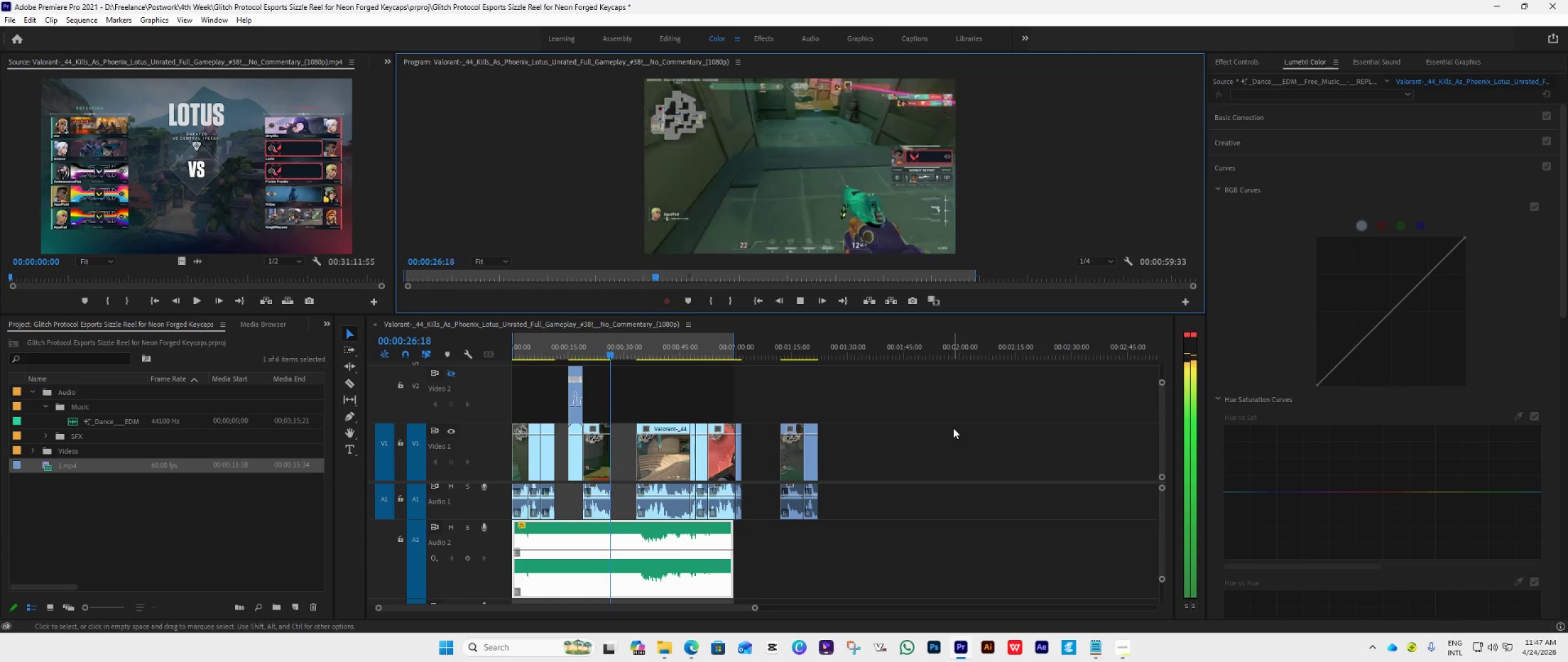 
key(Space)
 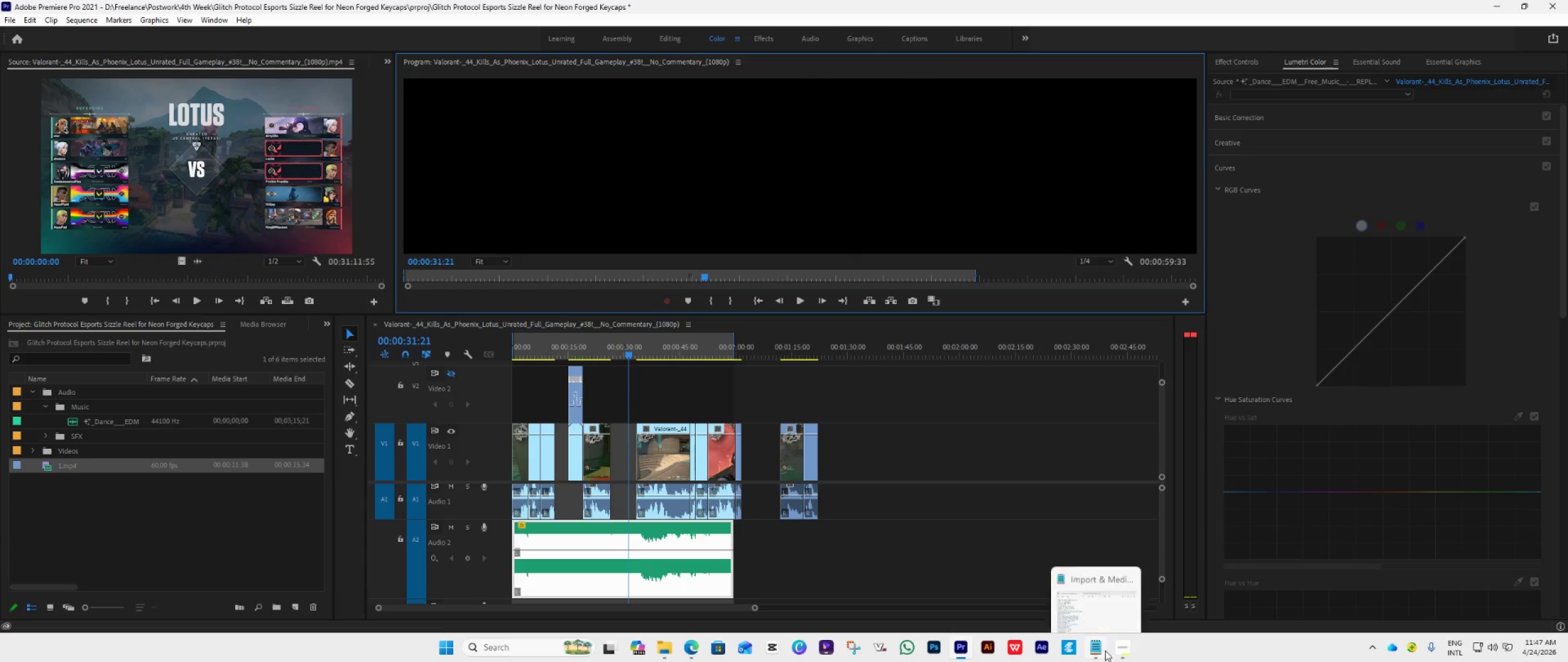 
left_click([1111, 588])